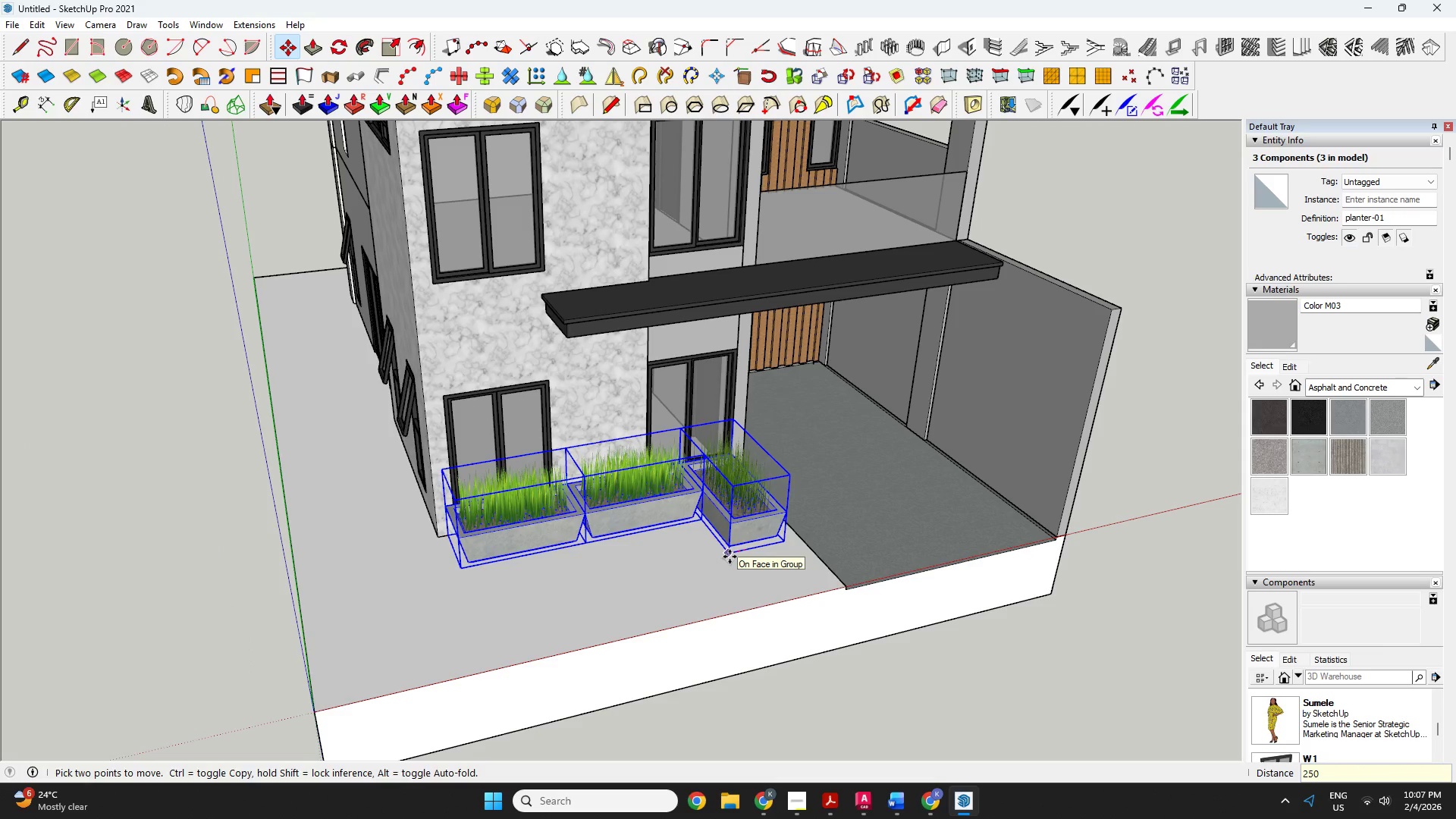 
key(Enter)
 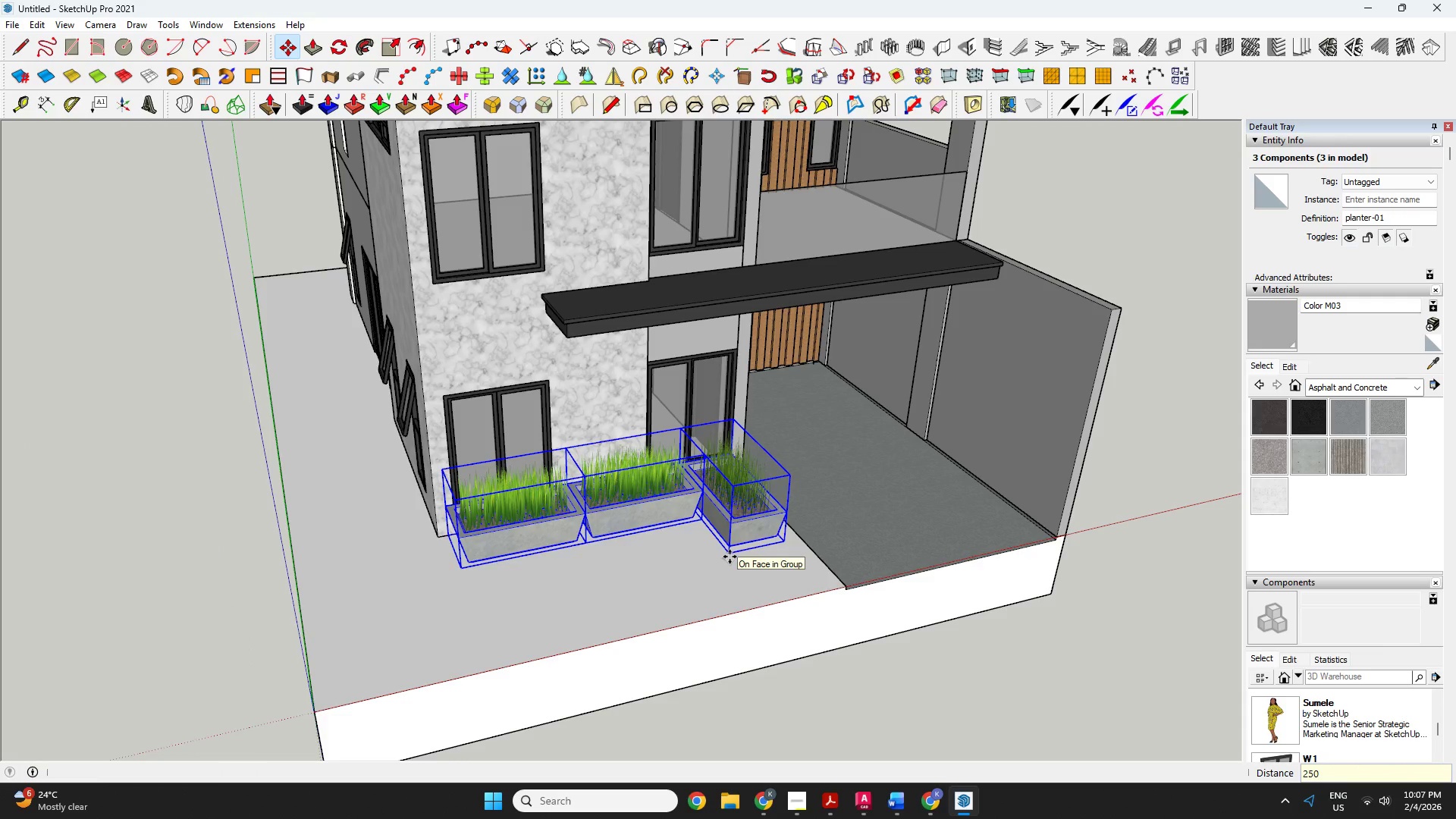 
key(Space)
 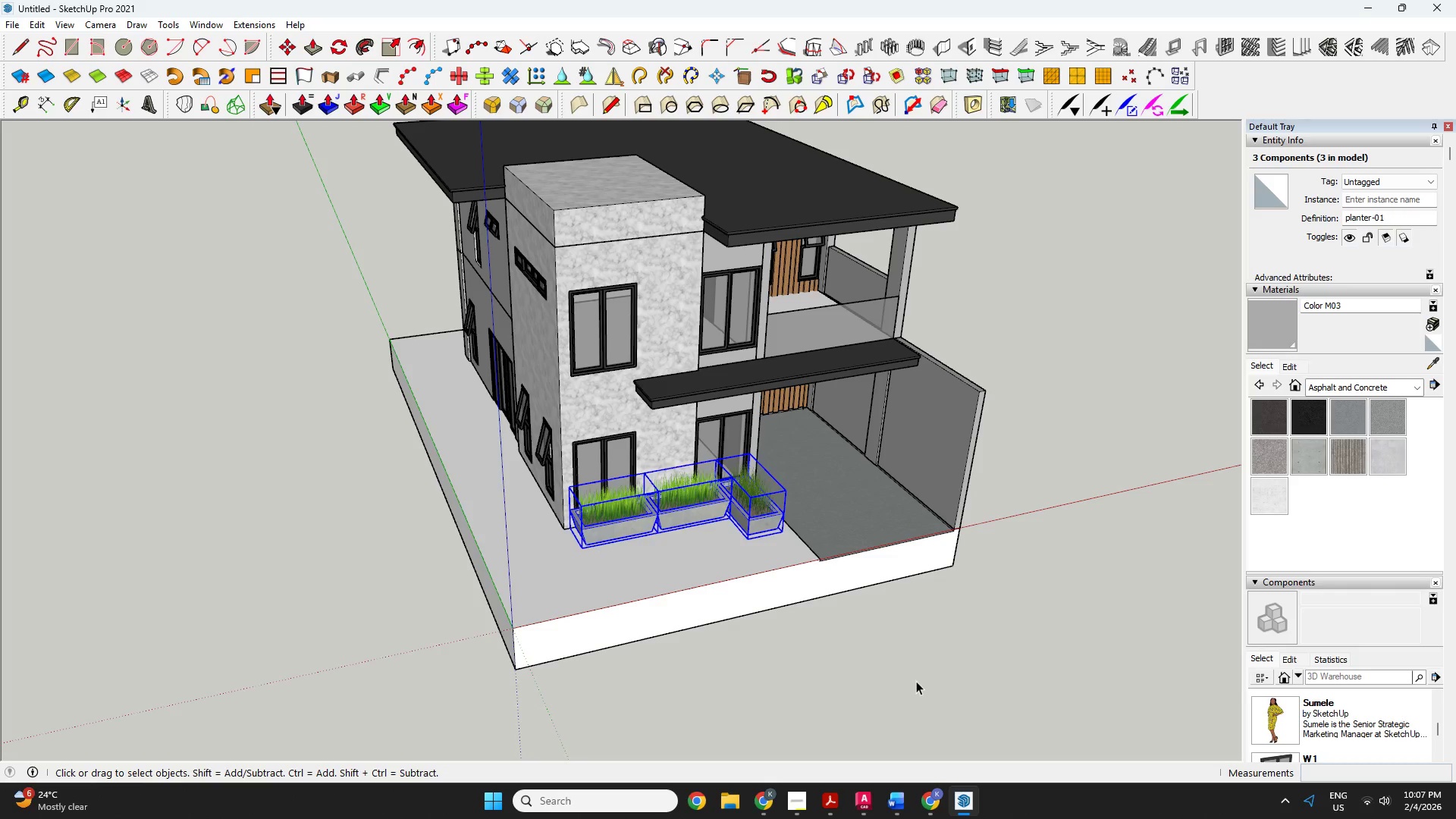 
left_click([916, 681])
 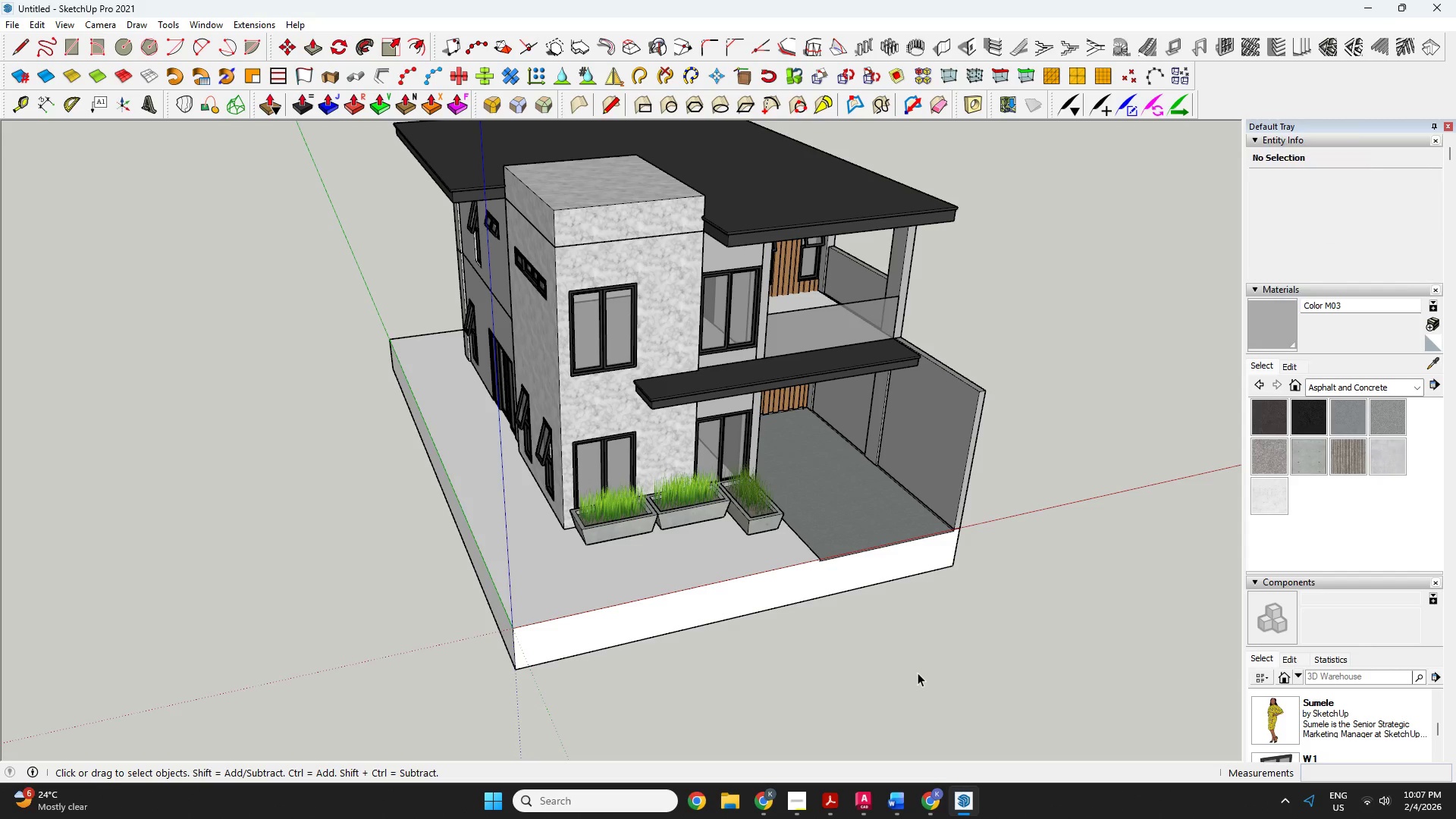 
scroll: coordinate [786, 511], scroll_direction: down, amount: 6.0
 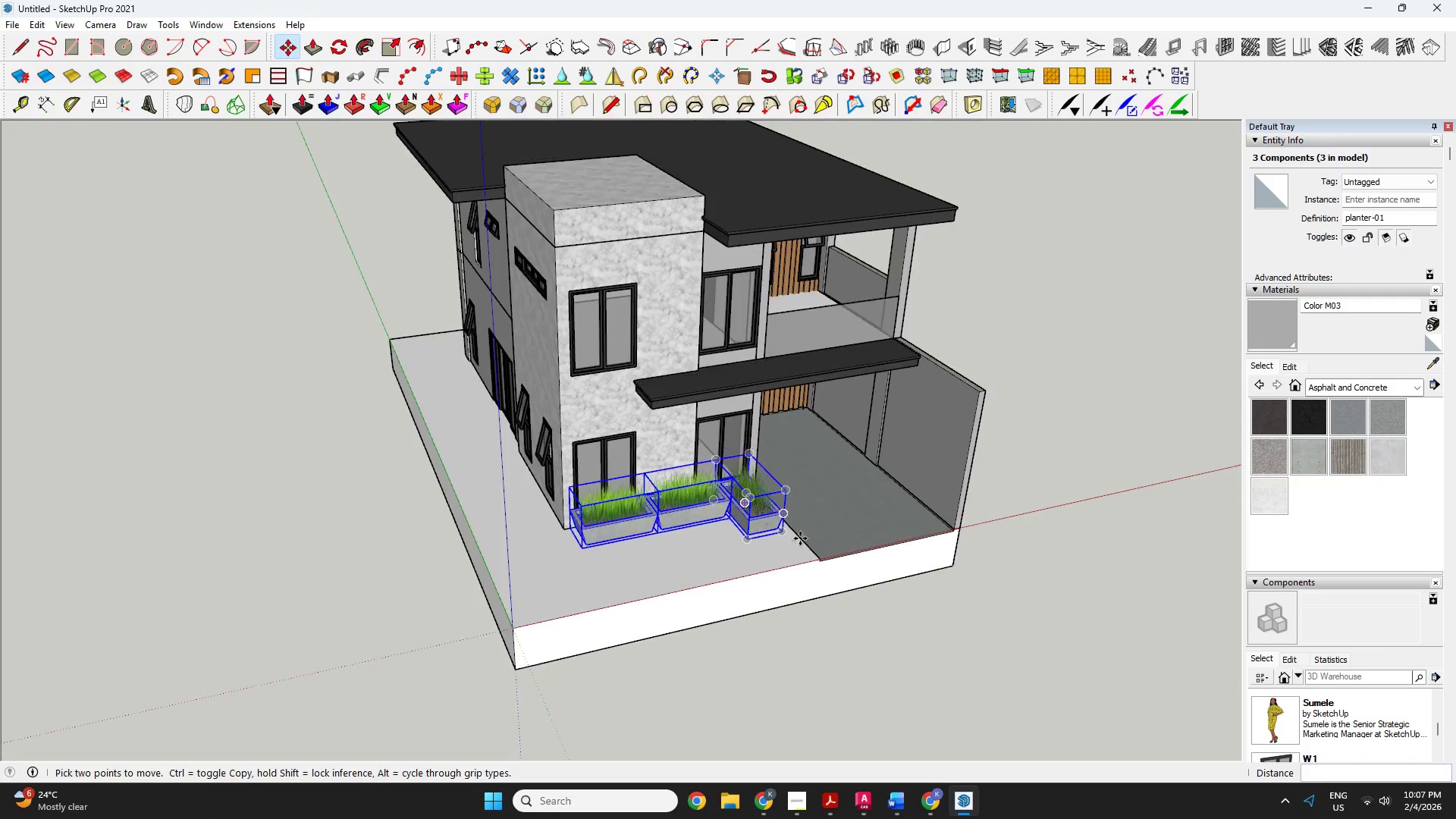 
key(O)
 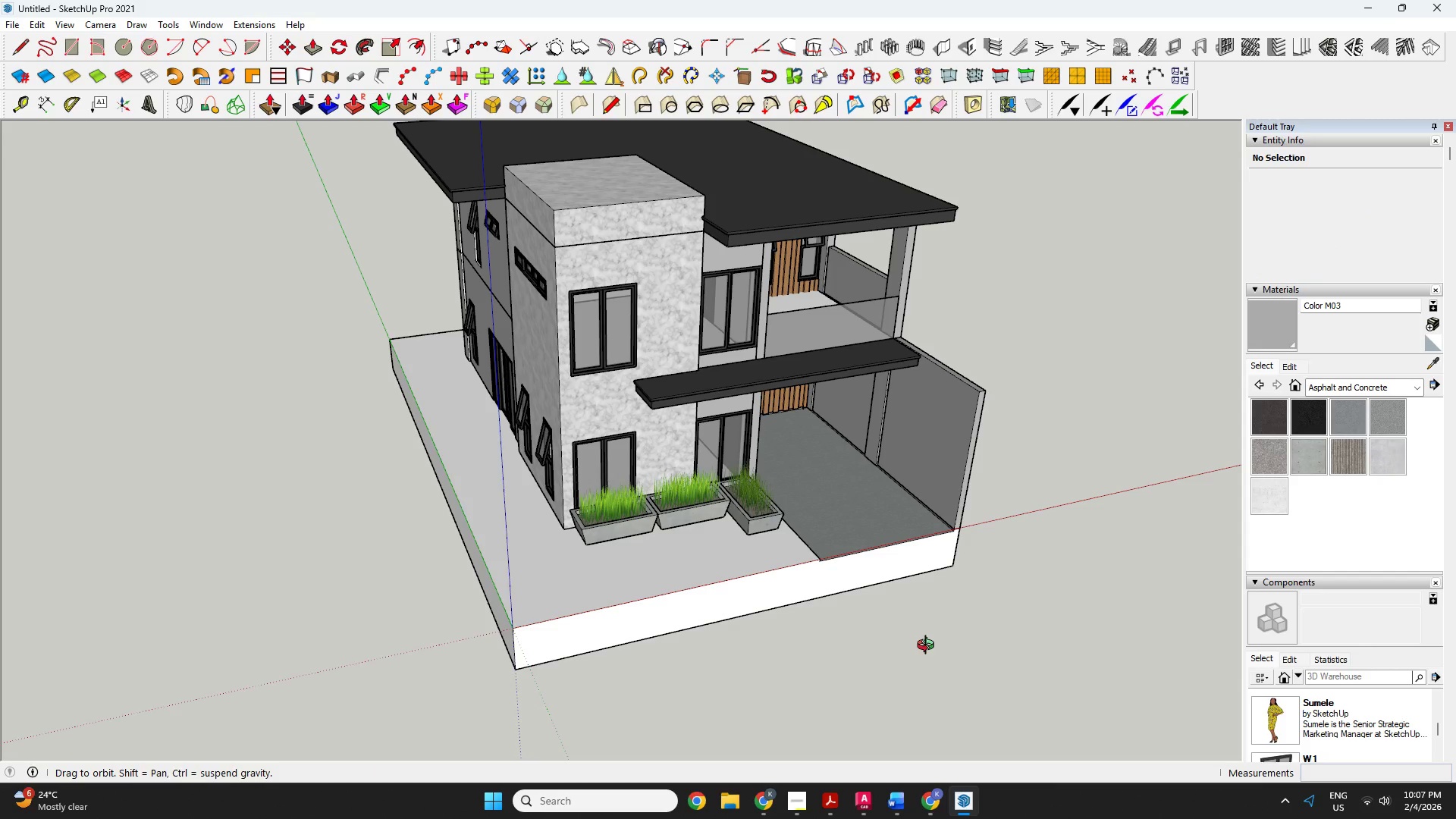 
left_click_drag(start_coordinate=[929, 647], to_coordinate=[993, 585])
 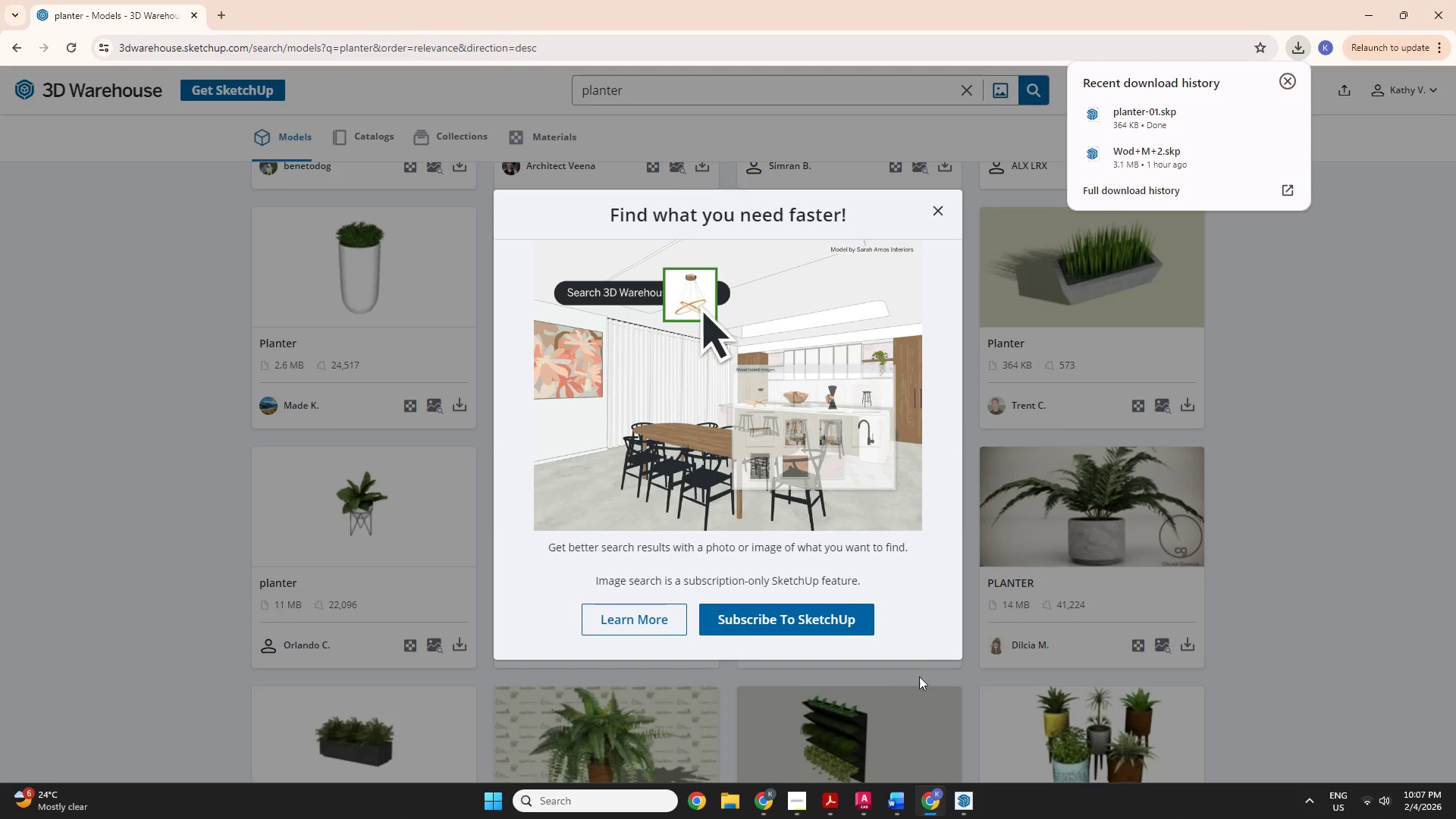 
left_click([1329, 626])
 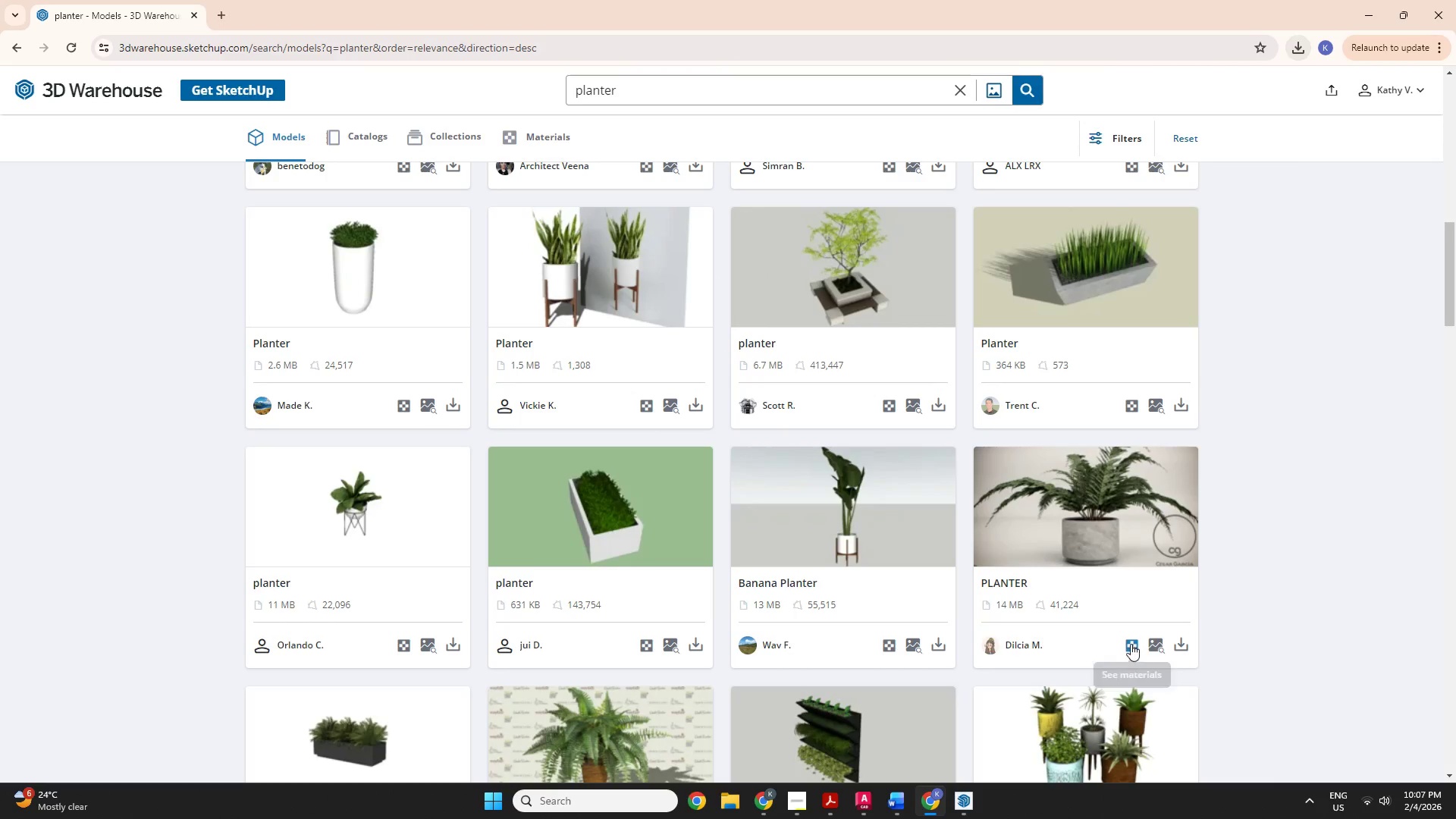 
scroll: coordinate [1095, 615], scroll_direction: down, amount: 3.0
 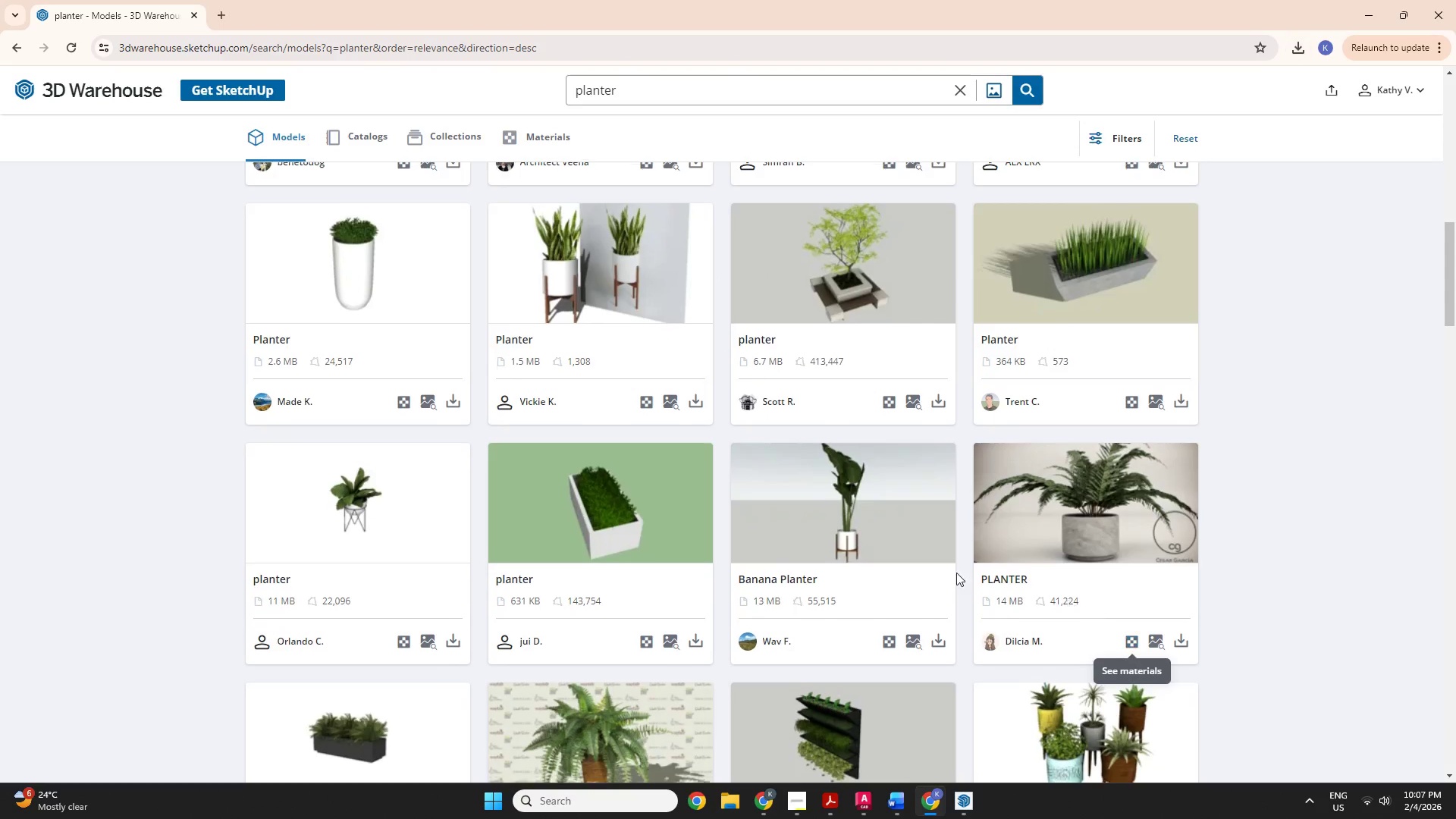 
scroll: coordinate [854, 484], scroll_direction: up, amount: 19.0
 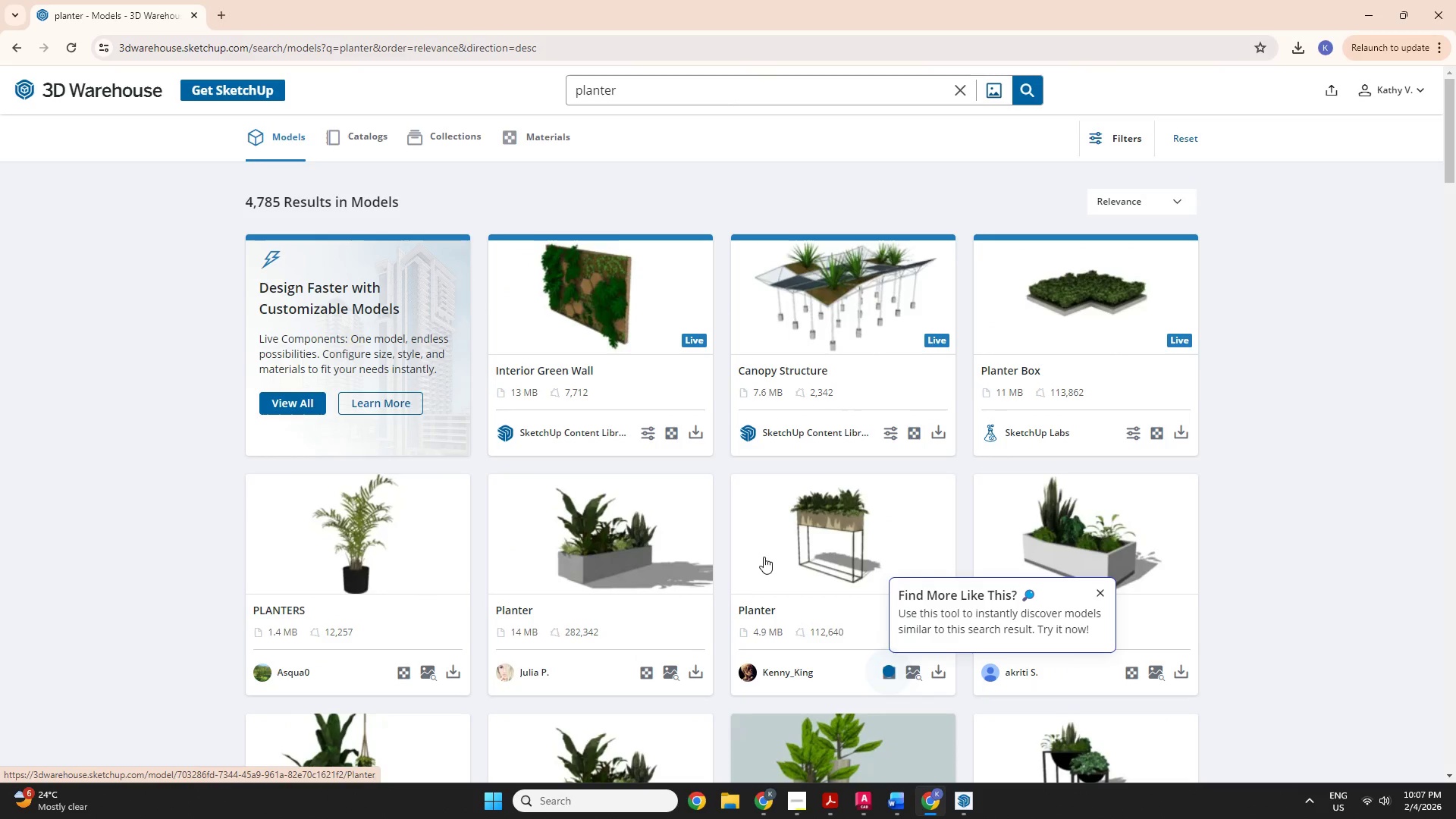 
scroll: coordinate [728, 474], scroll_direction: down, amount: 26.0
 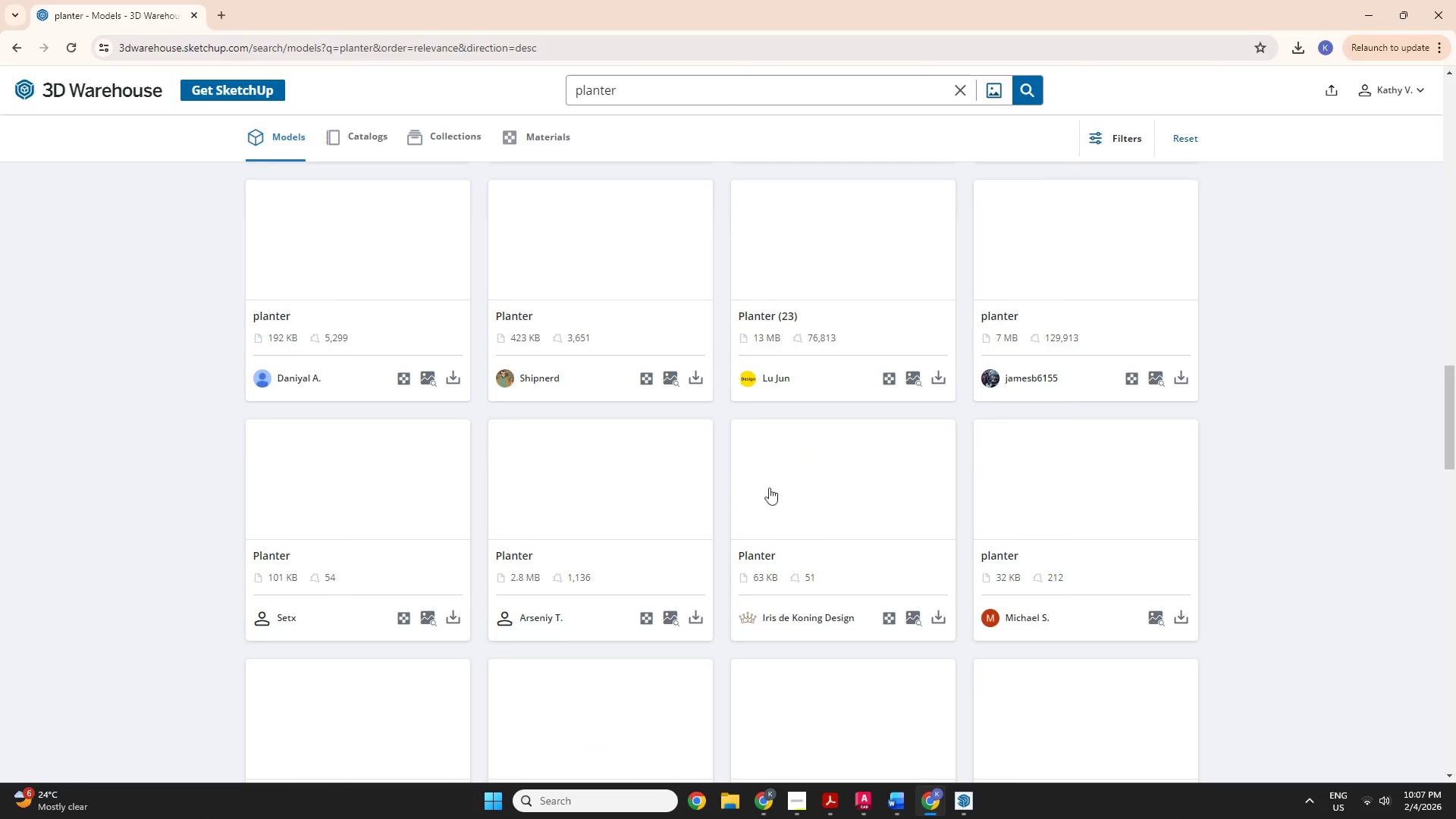 
scroll: coordinate [853, 481], scroll_direction: up, amount: 8.0
 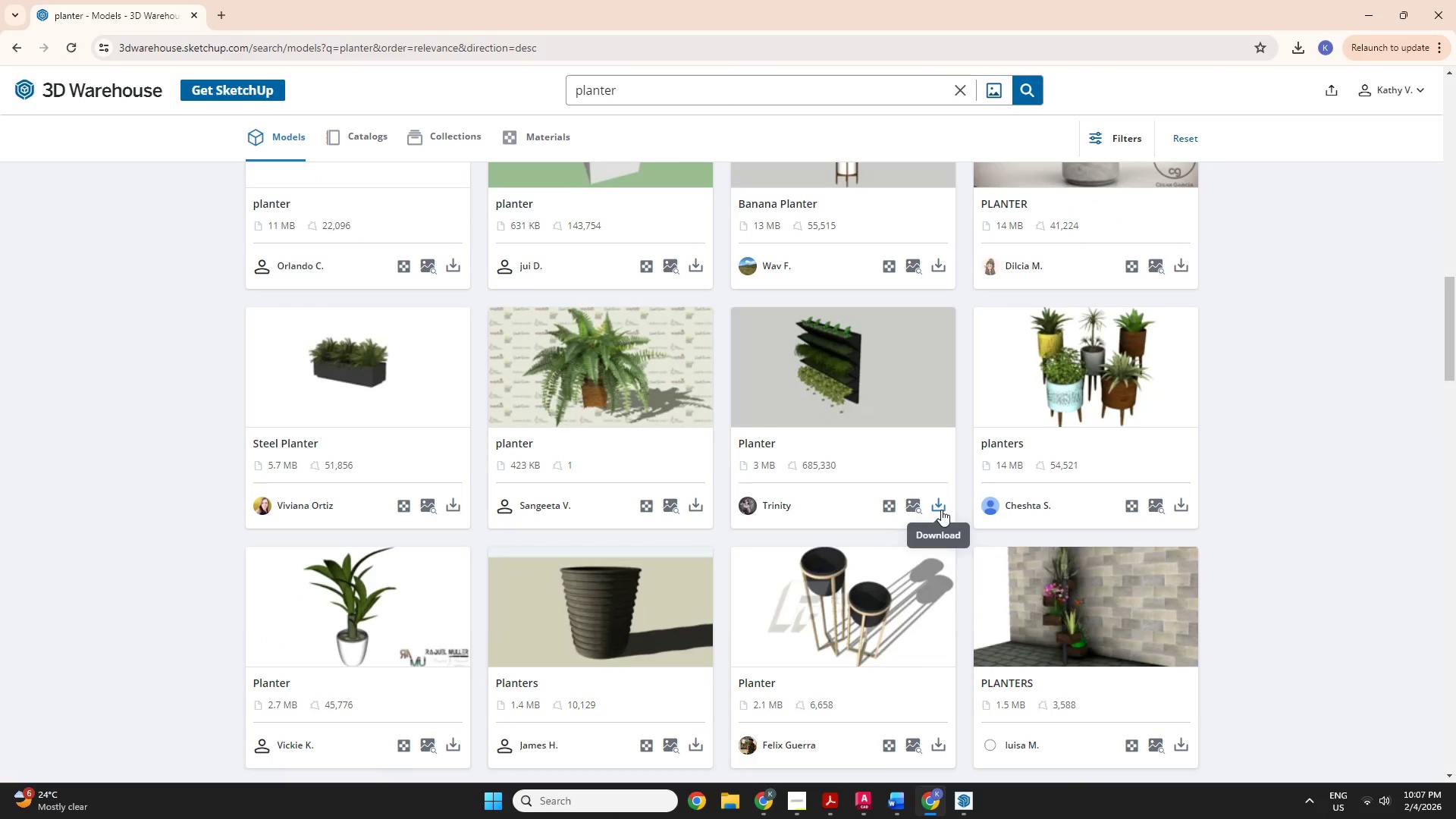 
left_click([941, 510])
 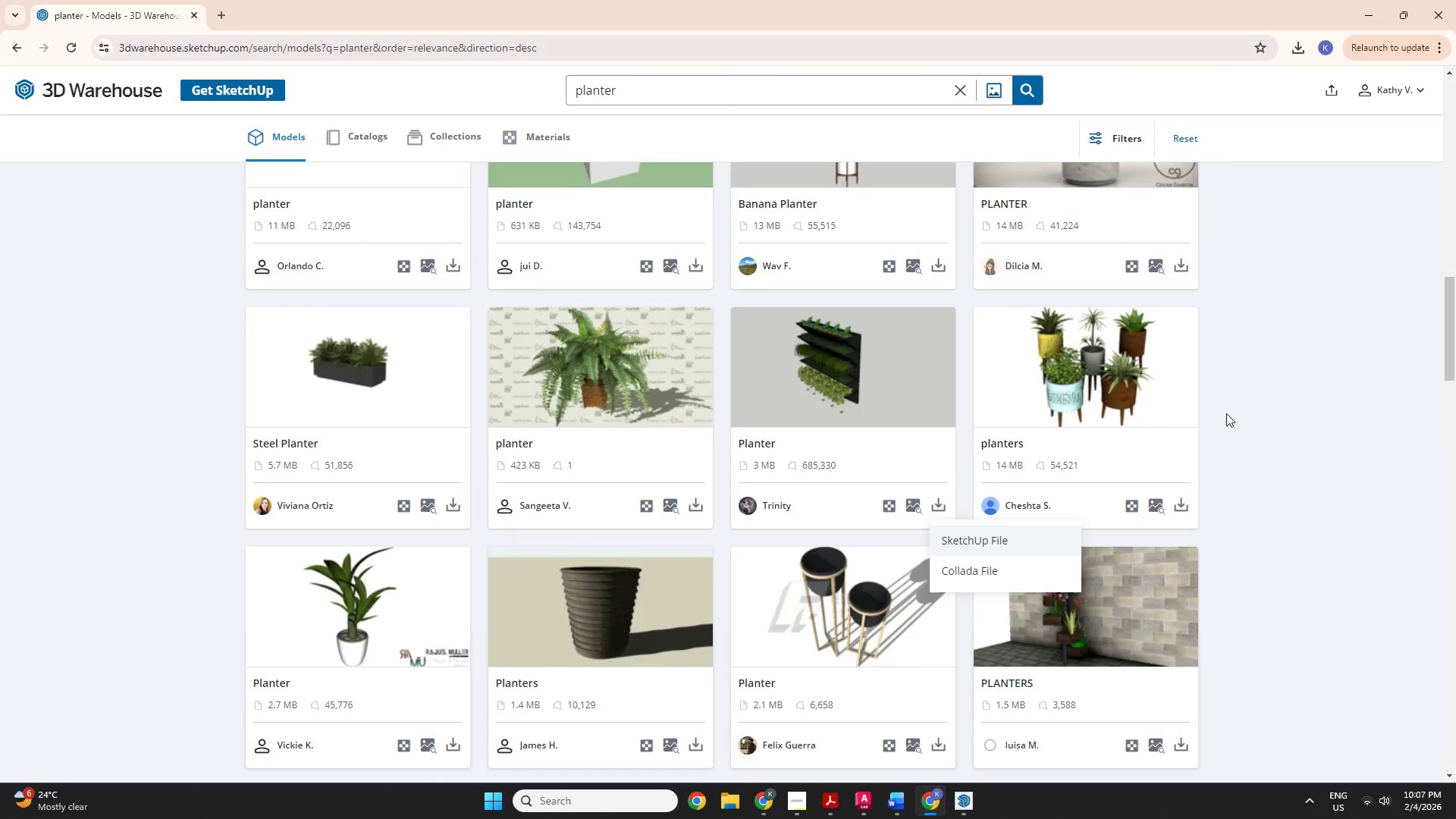 
left_click([1188, 459])
 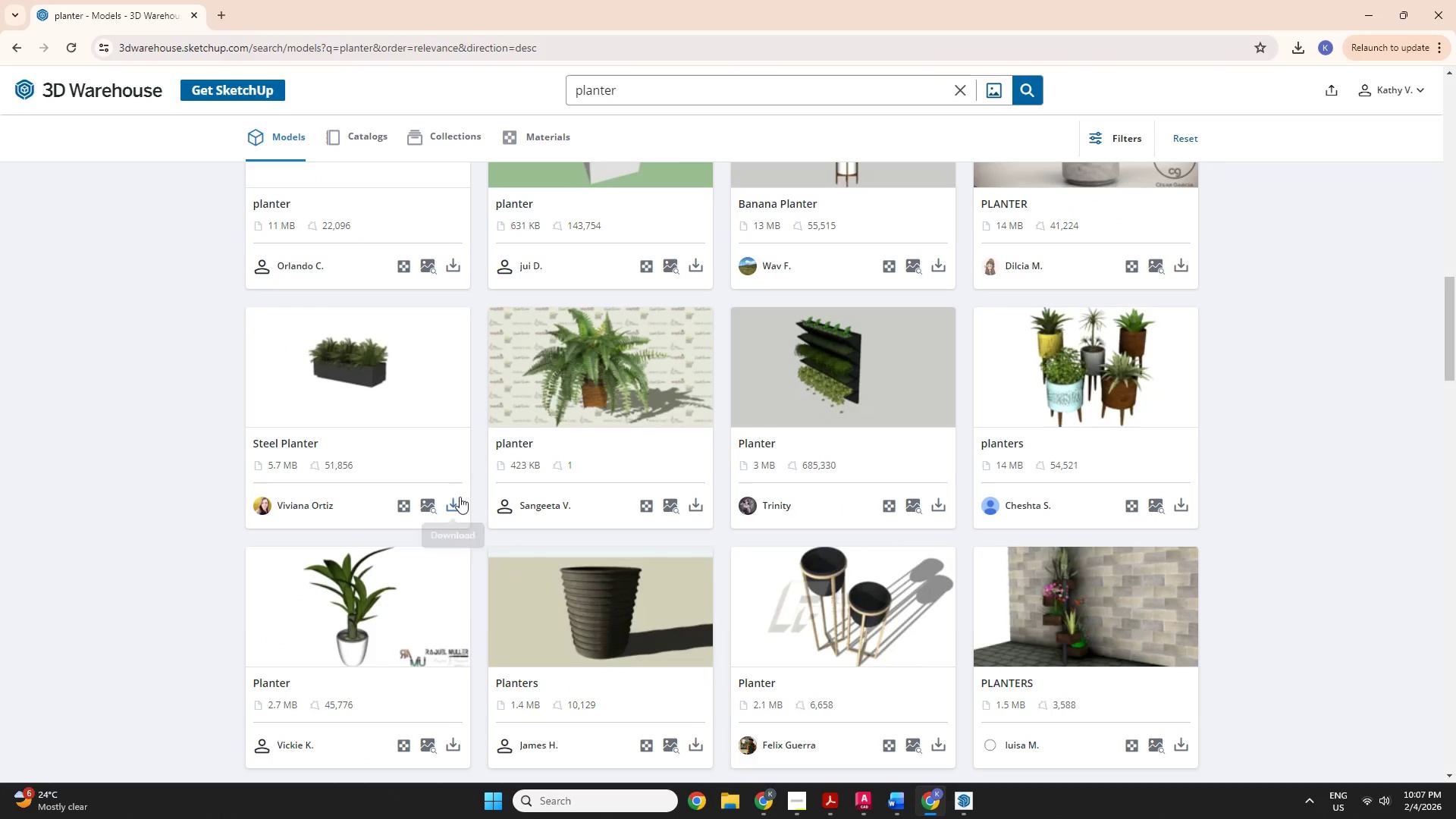 
left_click([458, 513])
 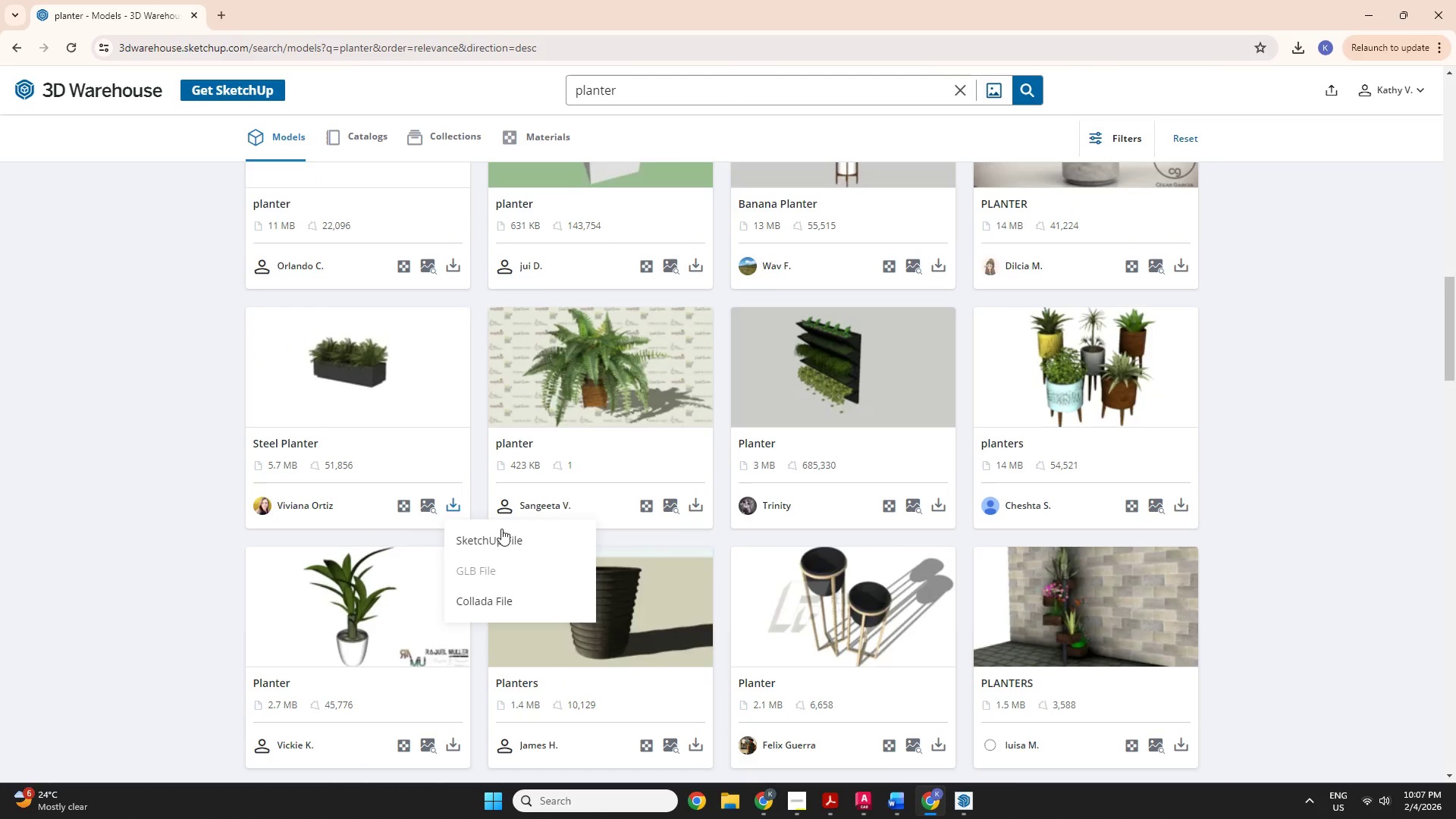 
left_click([497, 538])
 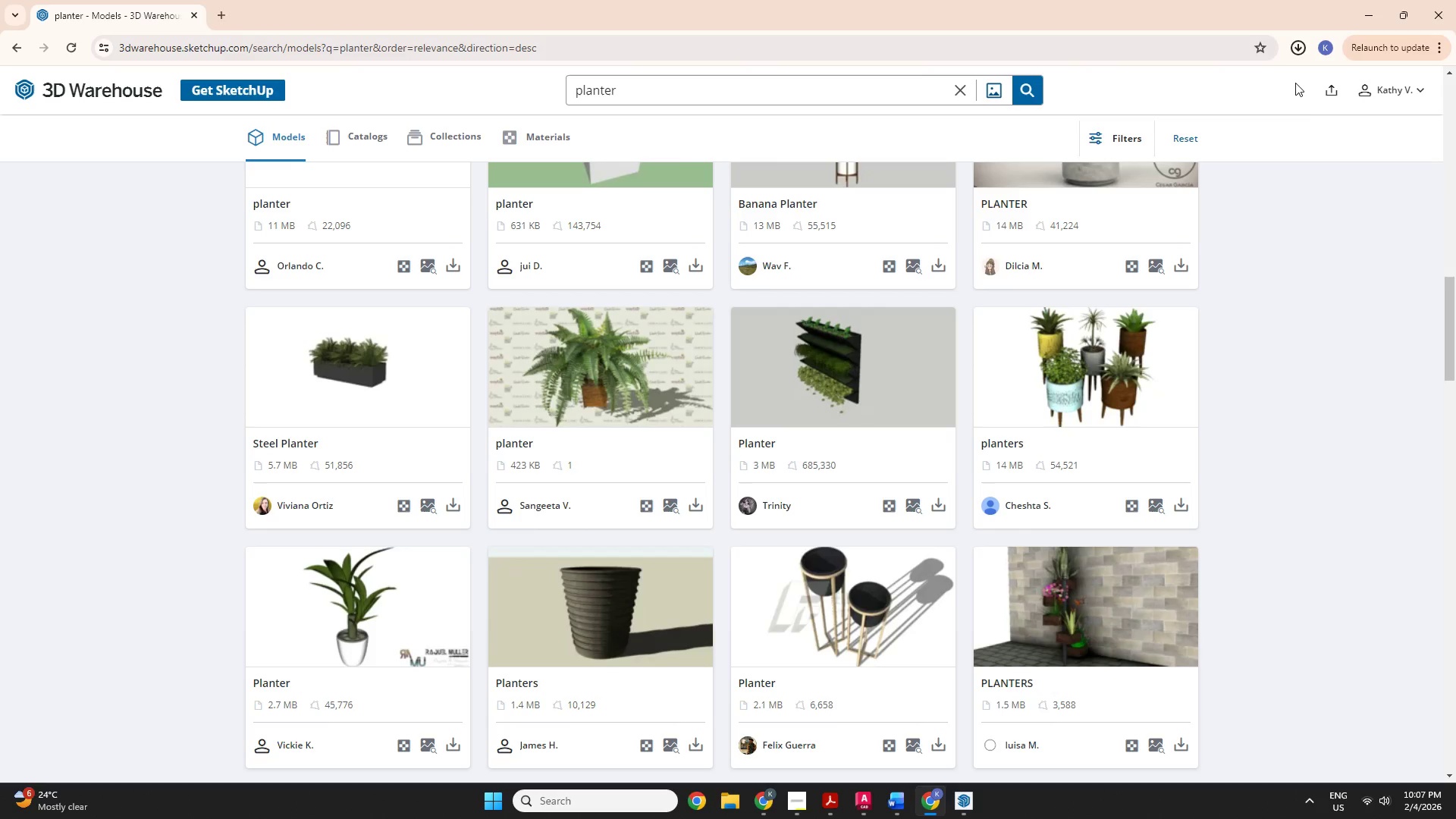 
left_click([1303, 49])
 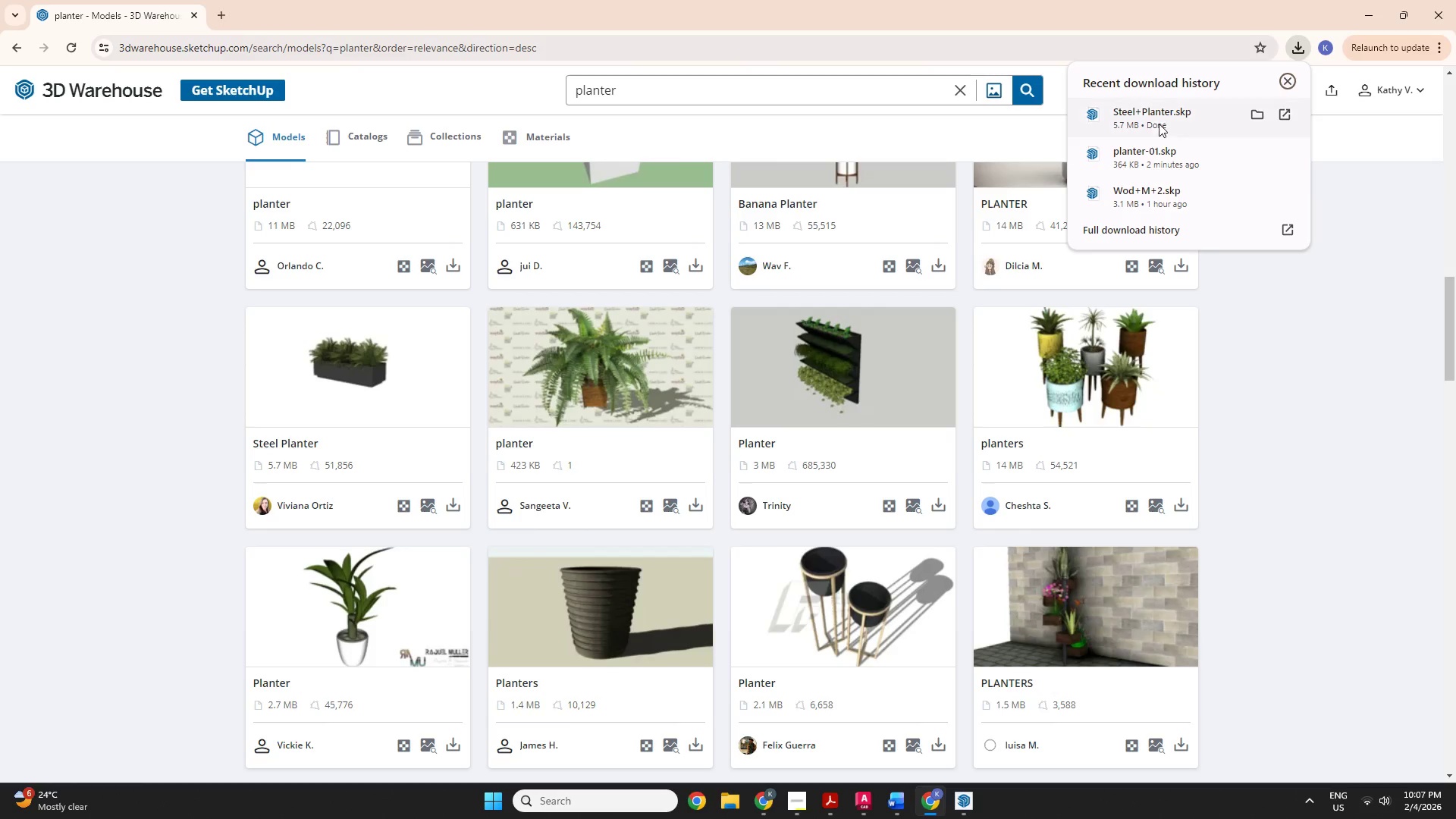 
left_click_drag(start_coordinate=[1154, 122], to_coordinate=[853, 485])
 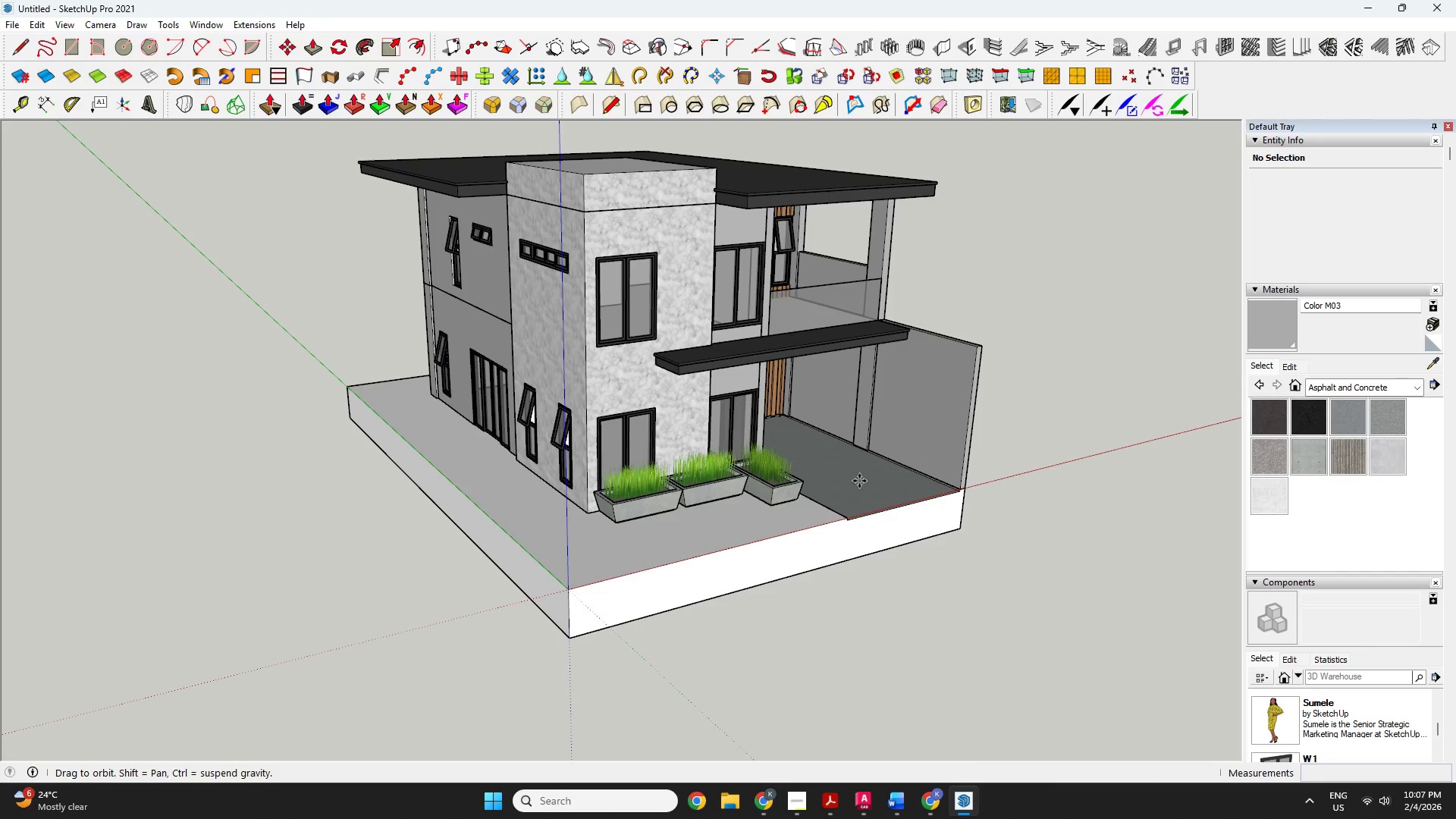 
scroll: coordinate [861, 480], scroll_direction: up, amount: 6.0
 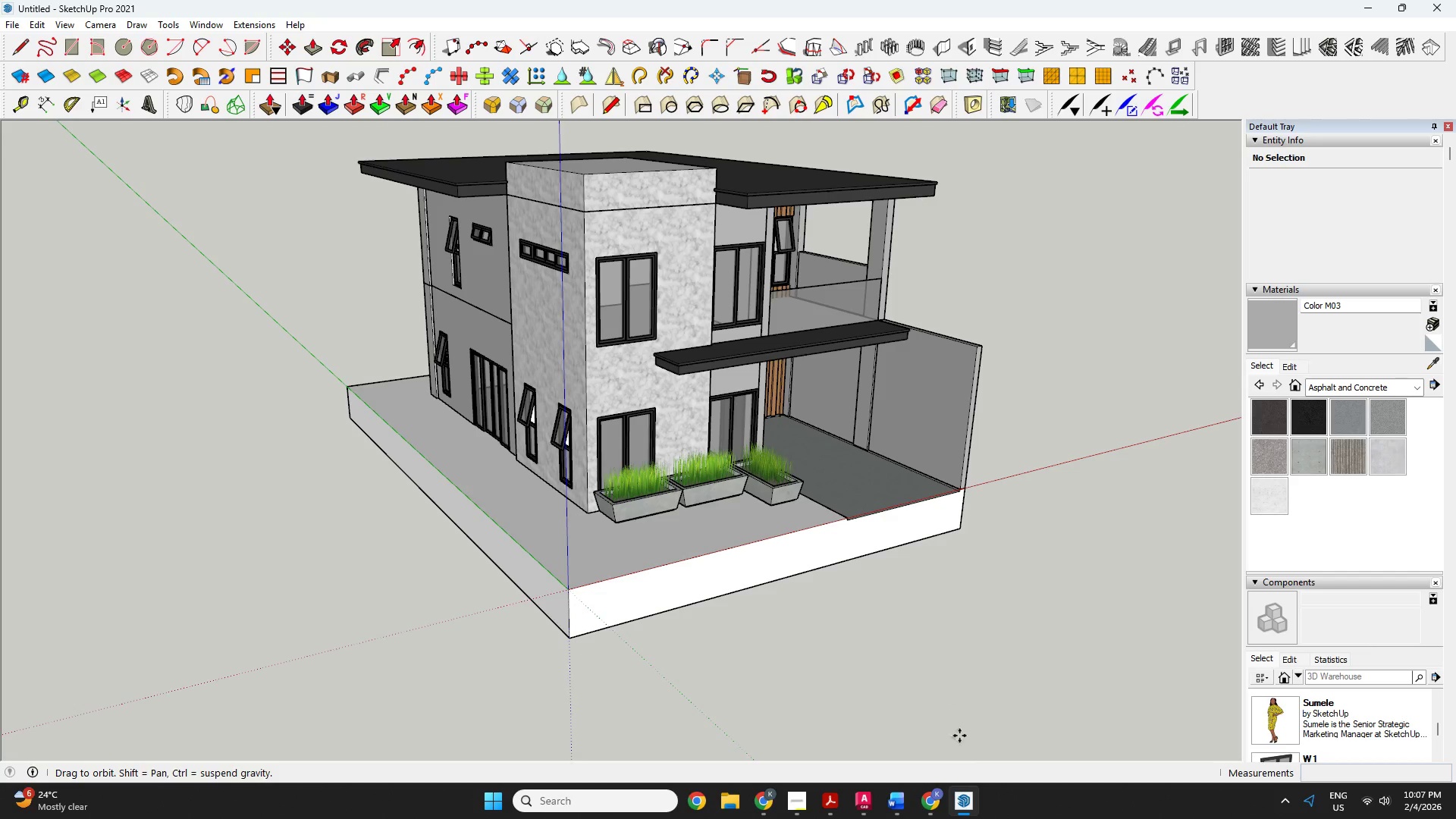 
scroll: coordinate [888, 413], scroll_direction: down, amount: 5.0
 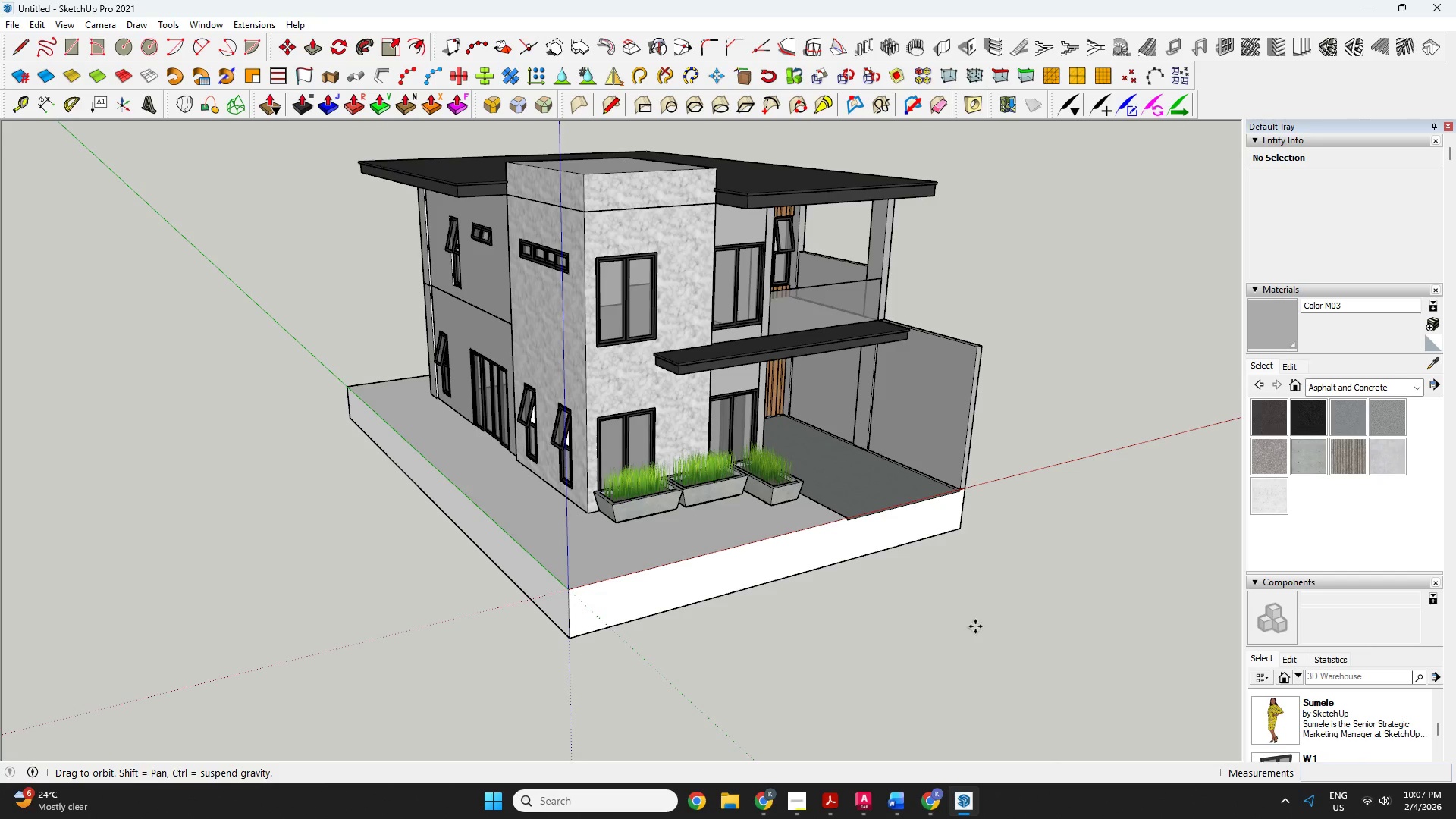 
wait(8.9)
 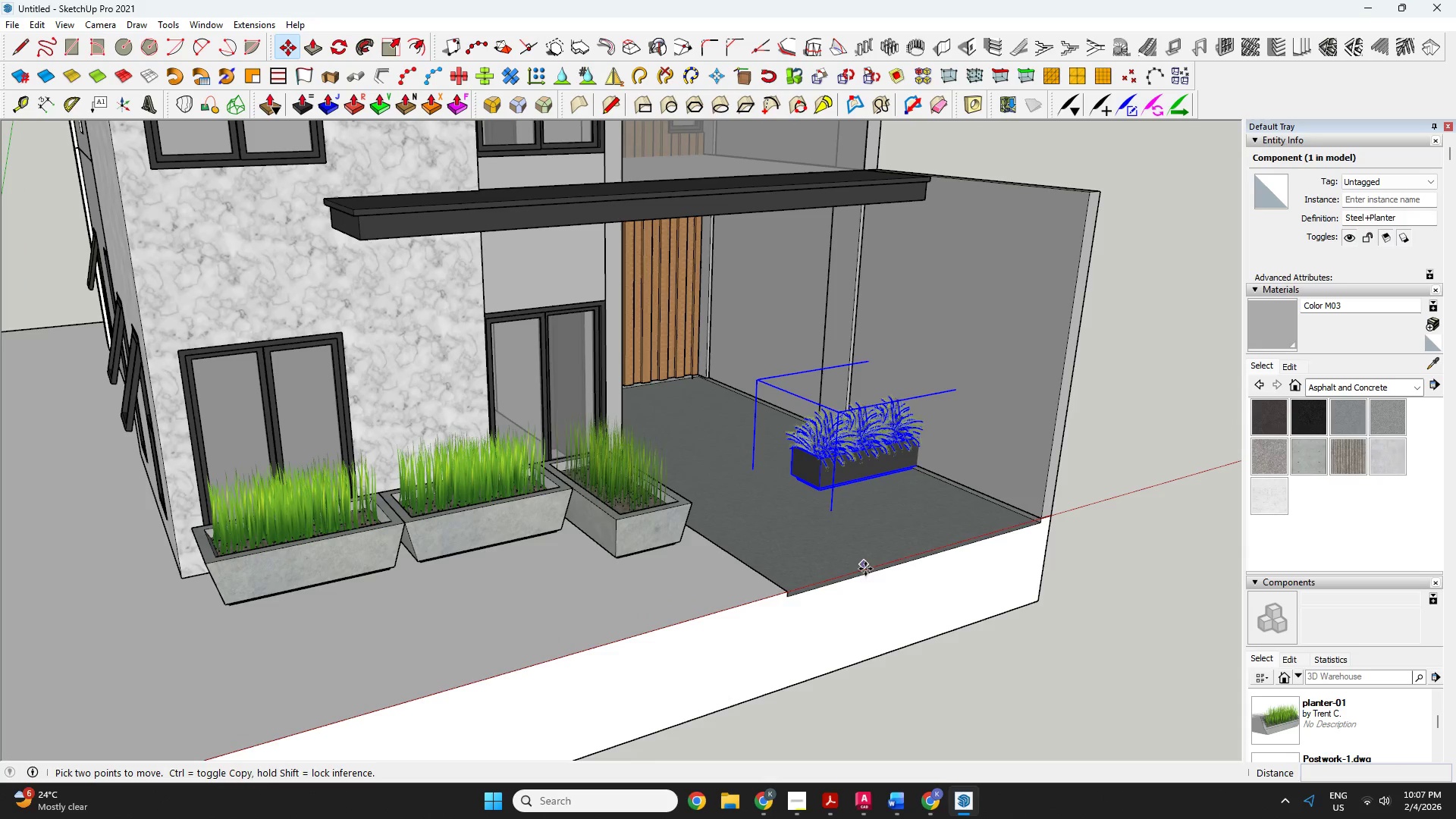 
key(O)
 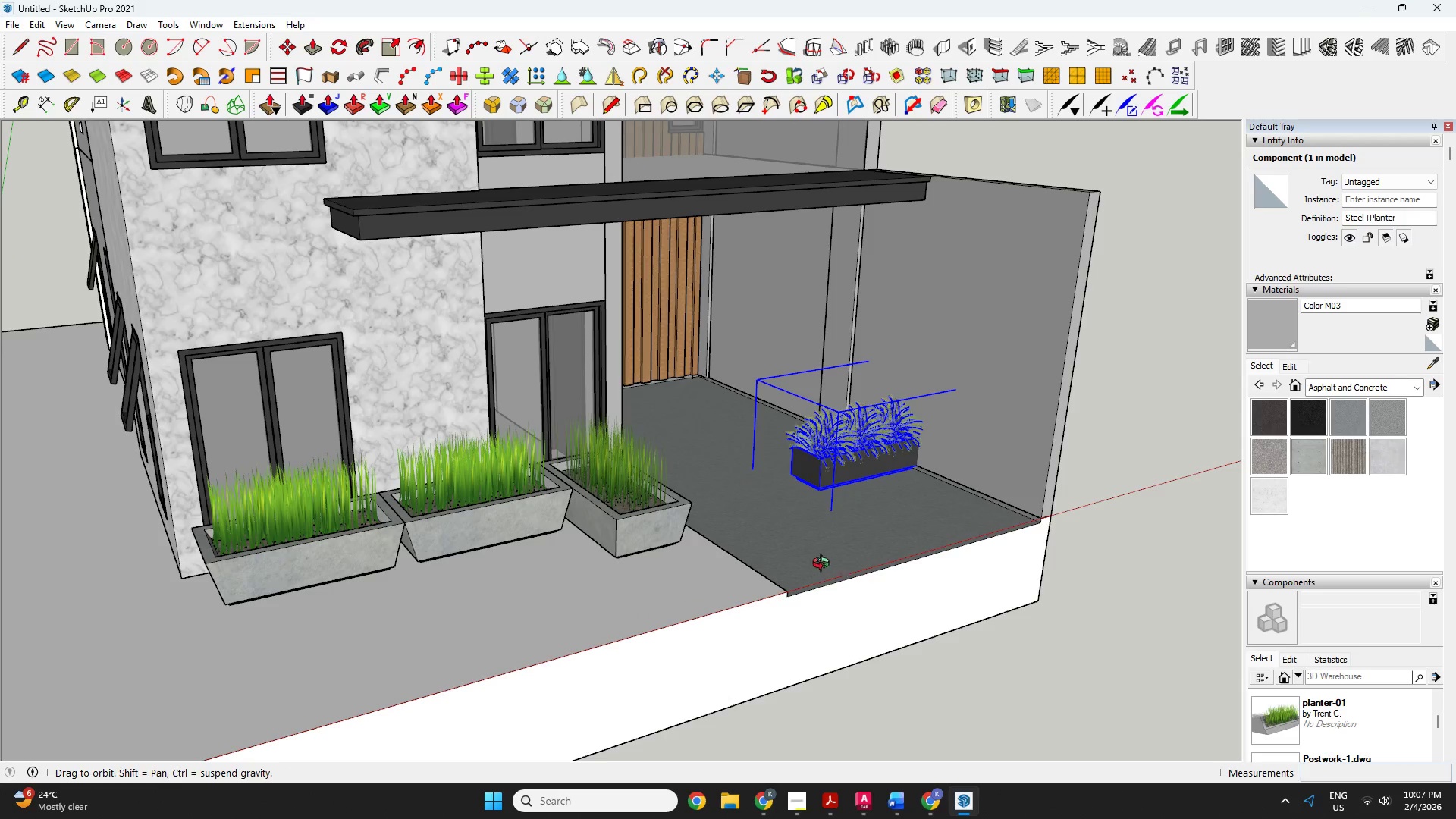 
scroll: coordinate [863, 563], scroll_direction: up, amount: 7.0
 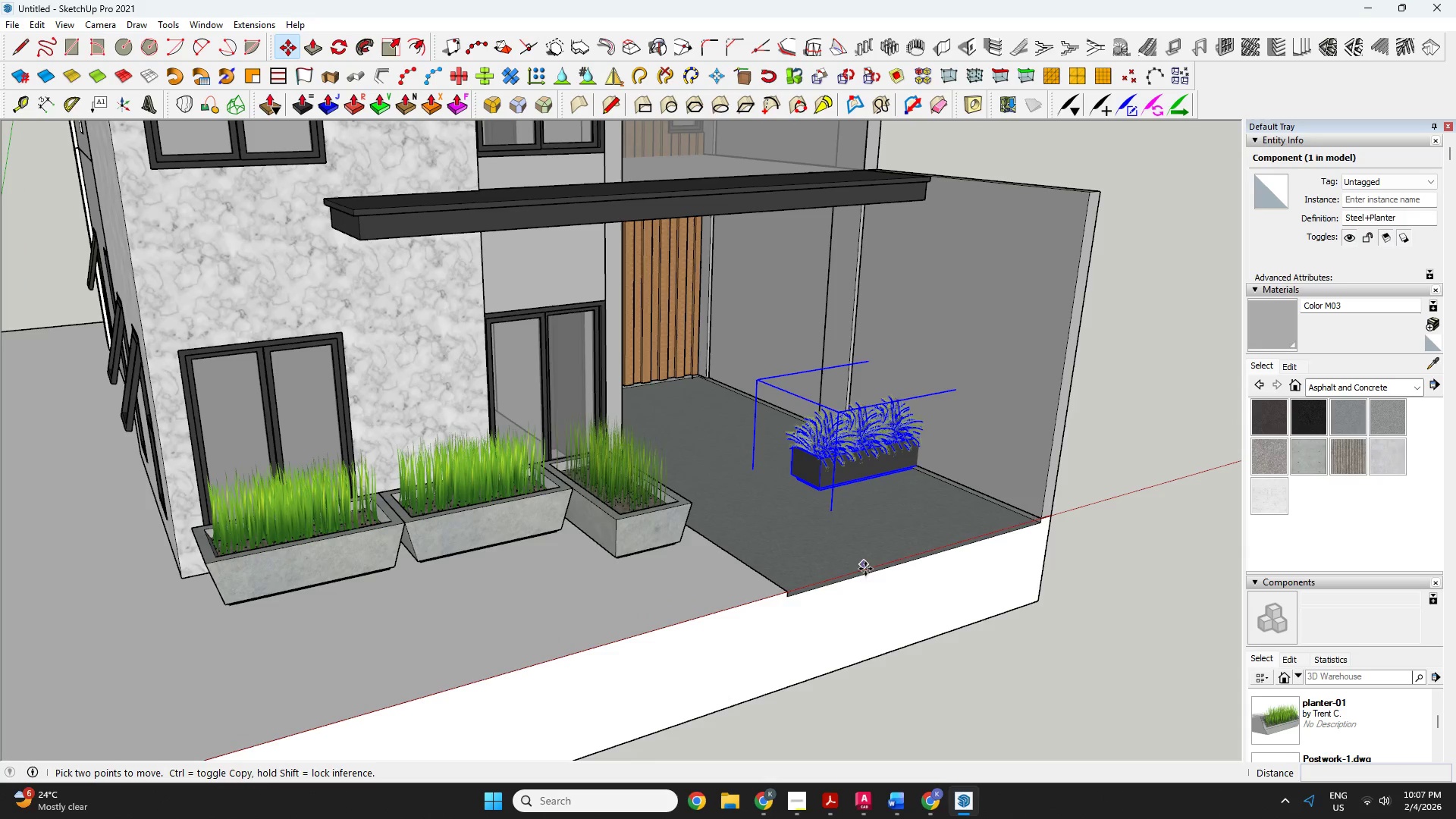 
left_click_drag(start_coordinate=[820, 564], to_coordinate=[623, 579])
 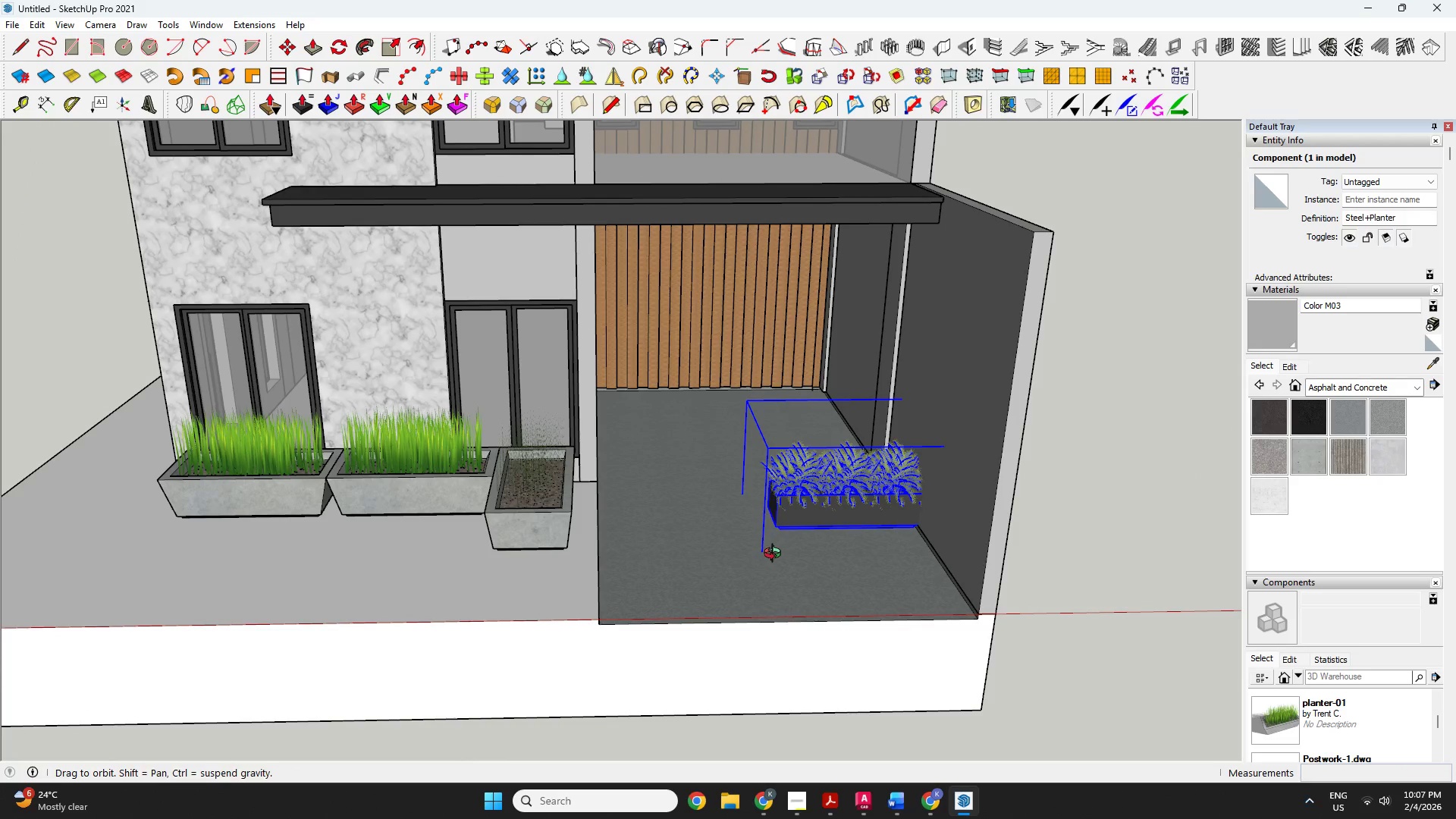 
left_click([771, 559])
 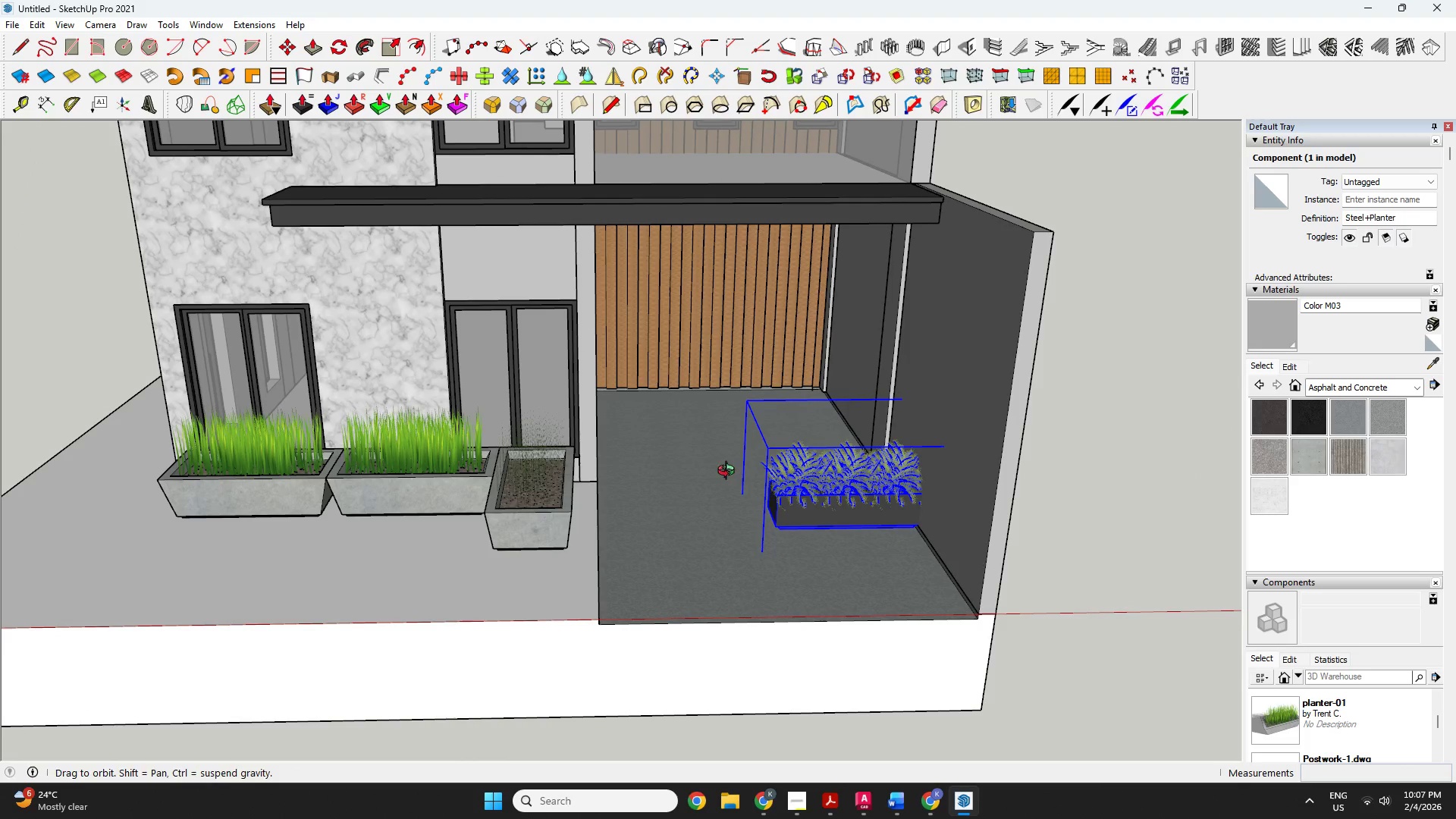 
key(Space)
 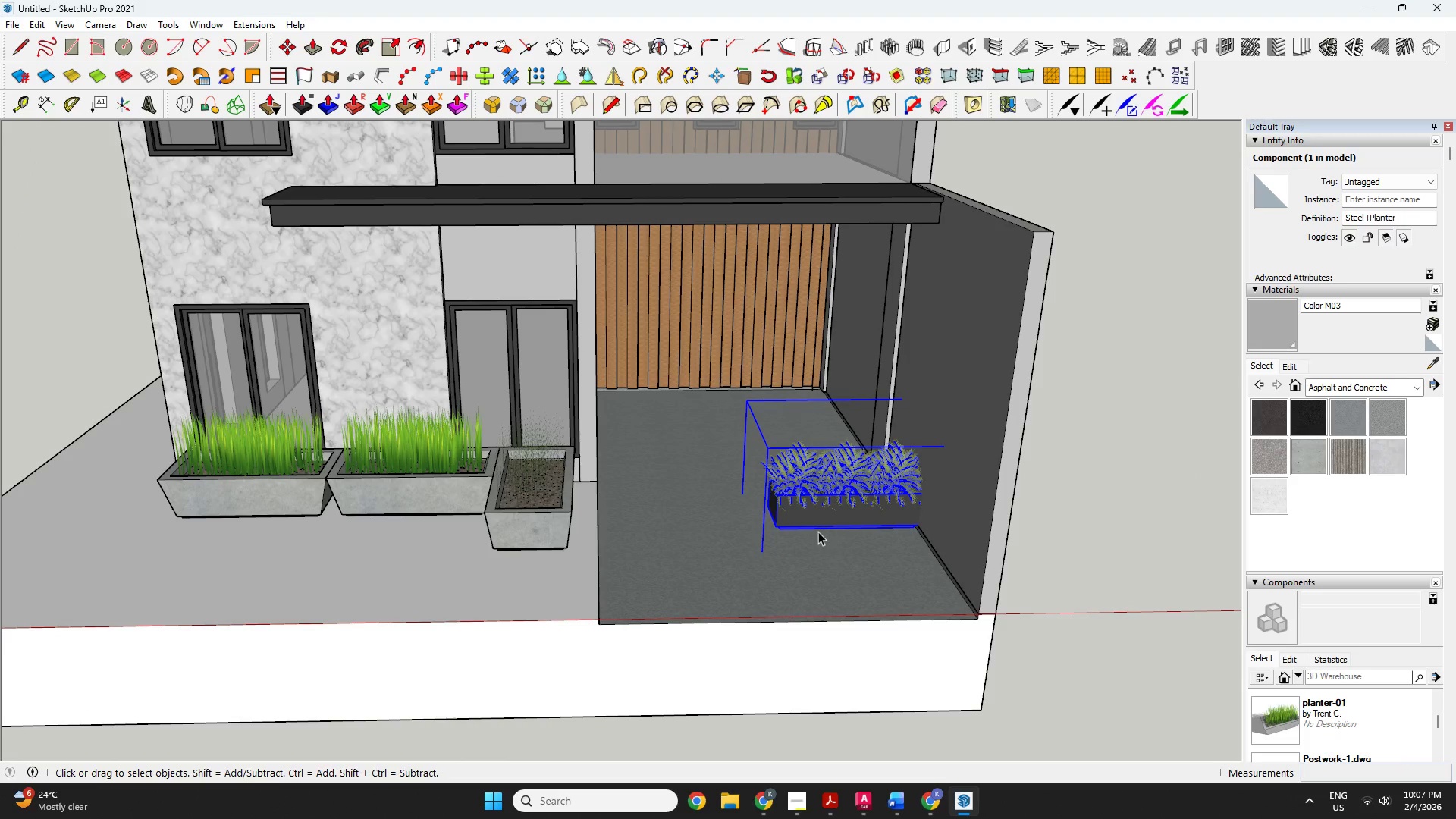 
left_click([816, 504])
 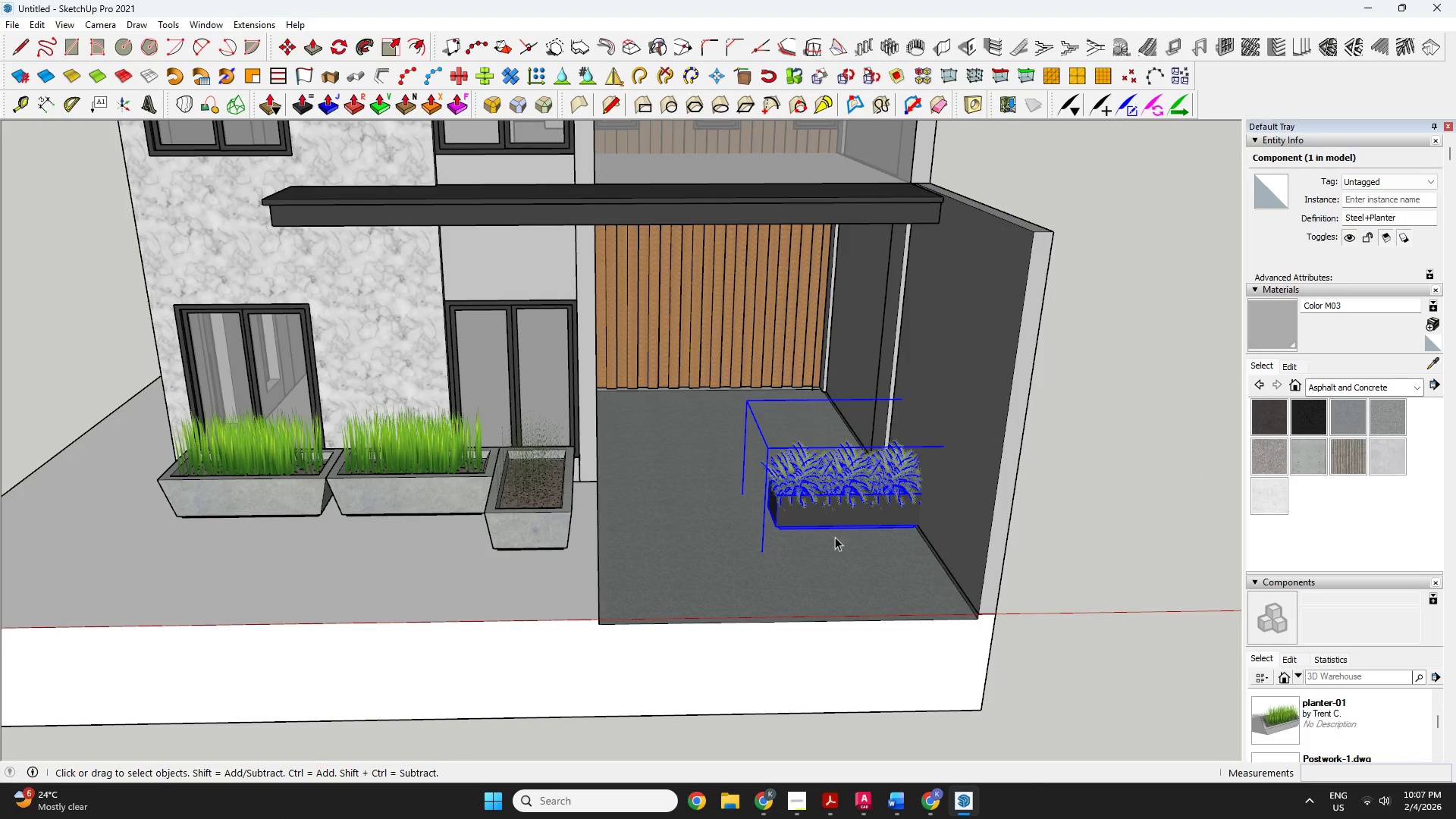 
key(M)
 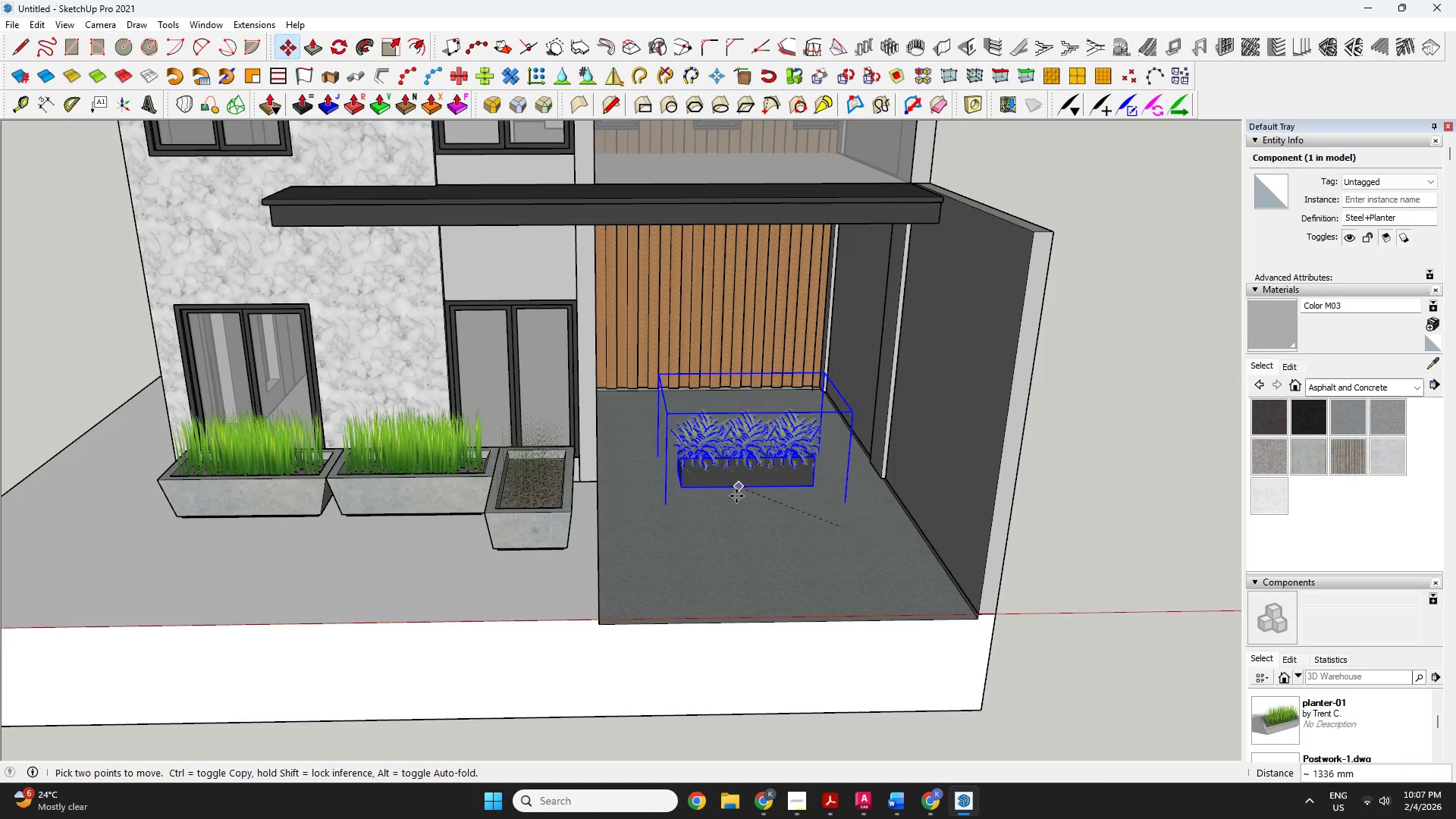 
double_click([736, 498])
 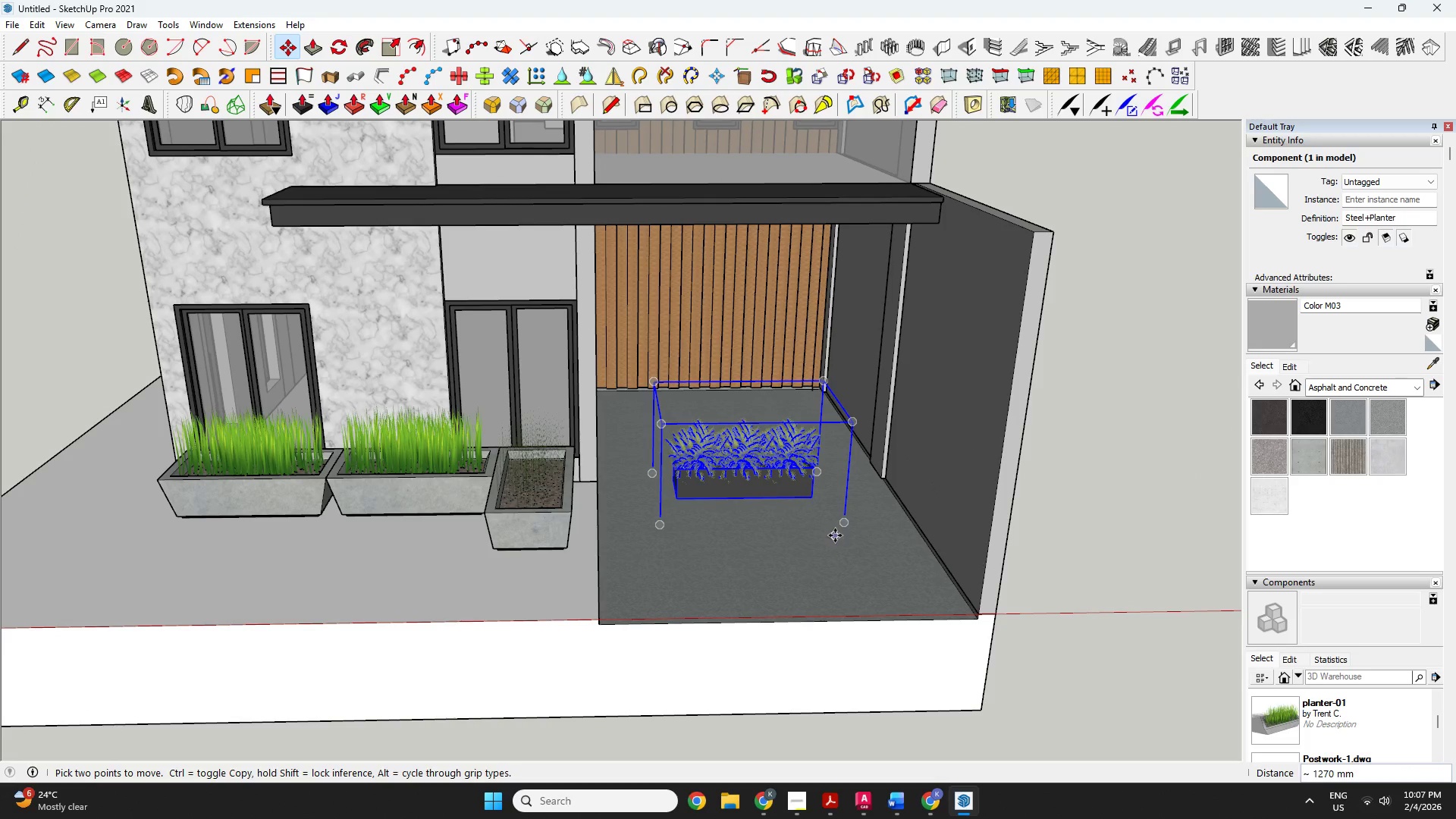 
left_click([843, 525])
 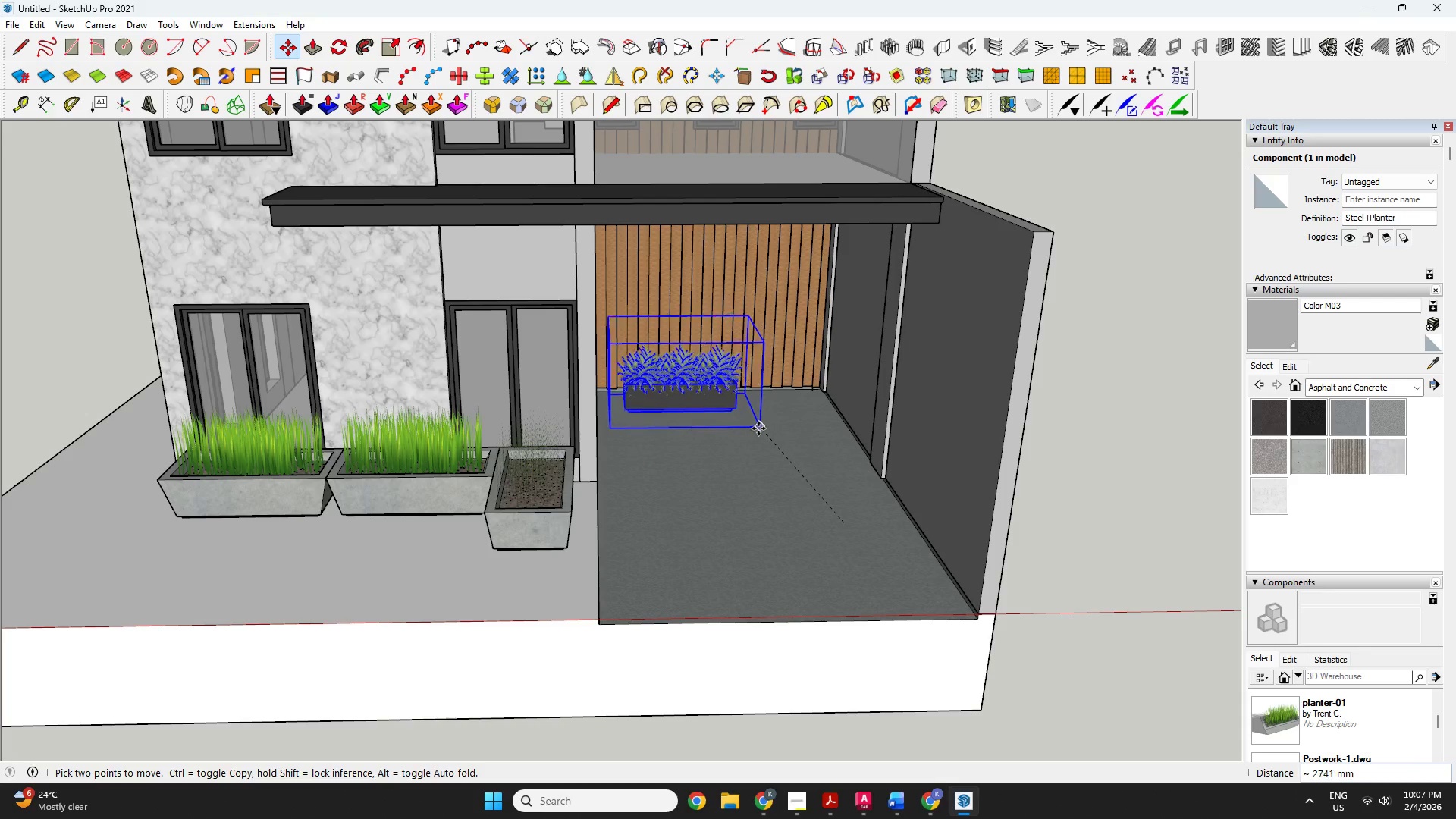 
left_click([745, 423])
 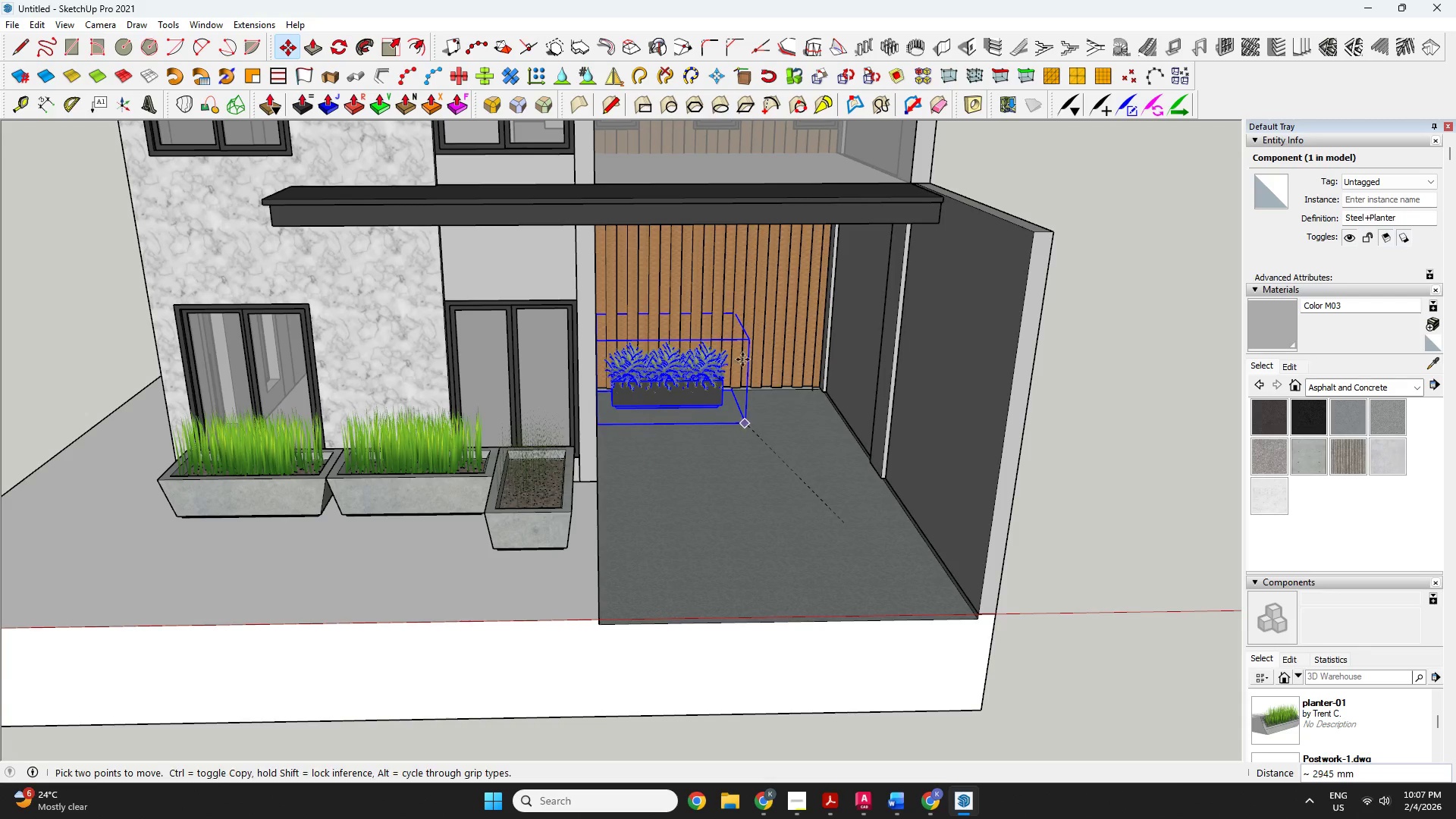 
scroll: coordinate [744, 388], scroll_direction: up, amount: 14.0
 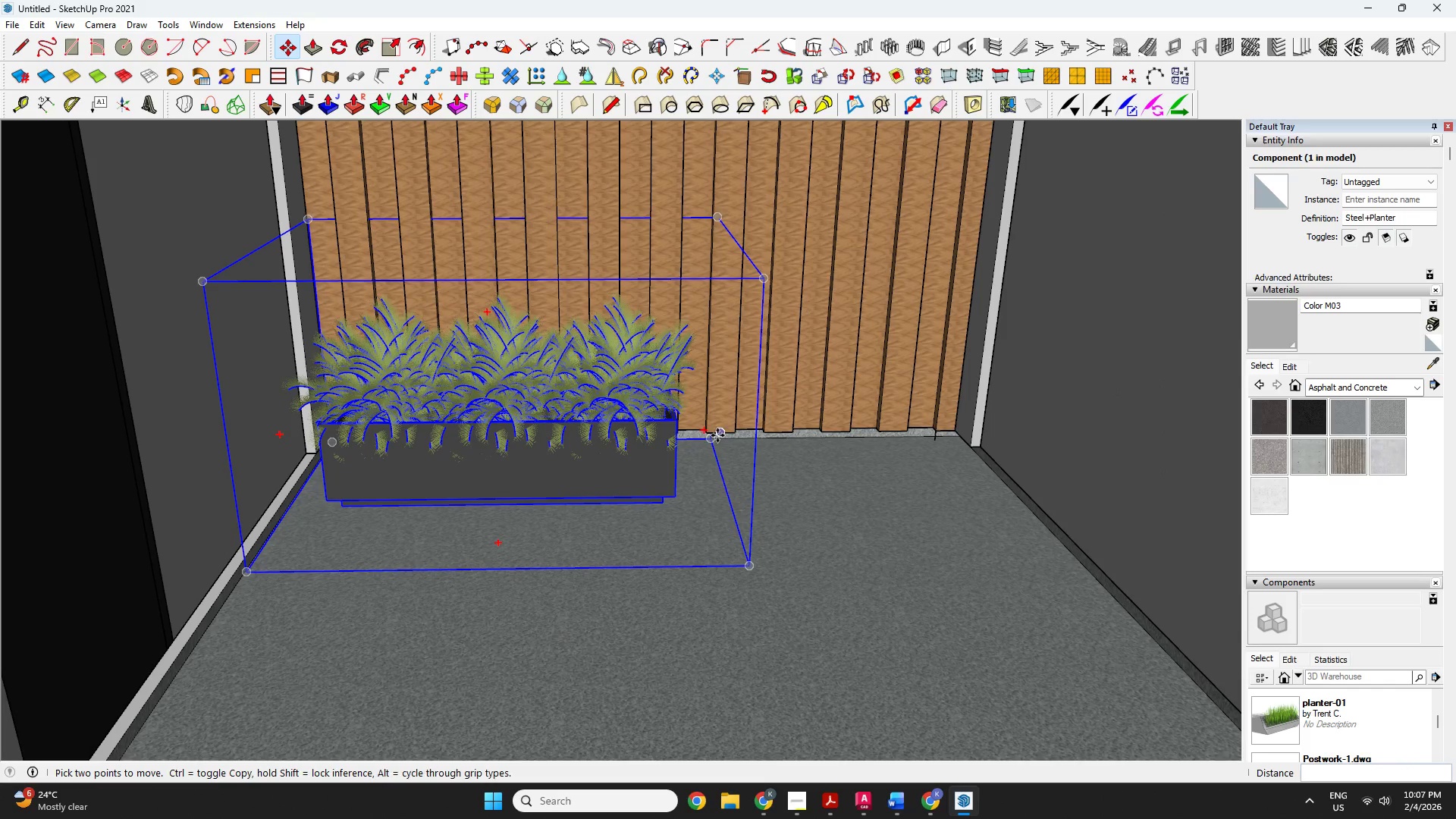 
left_click([711, 436])
 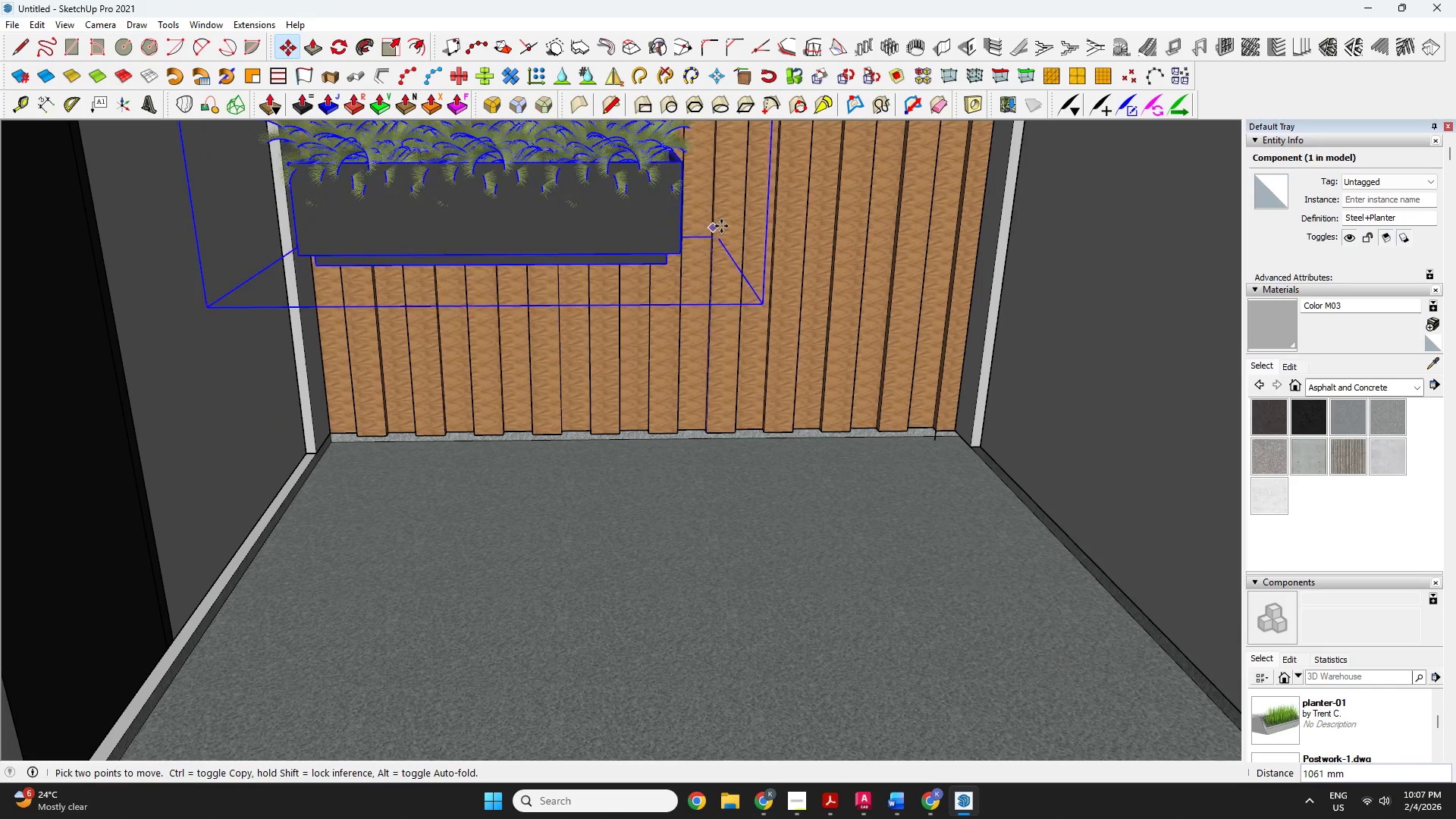 
scroll: coordinate [732, 224], scroll_direction: down, amount: 18.0
 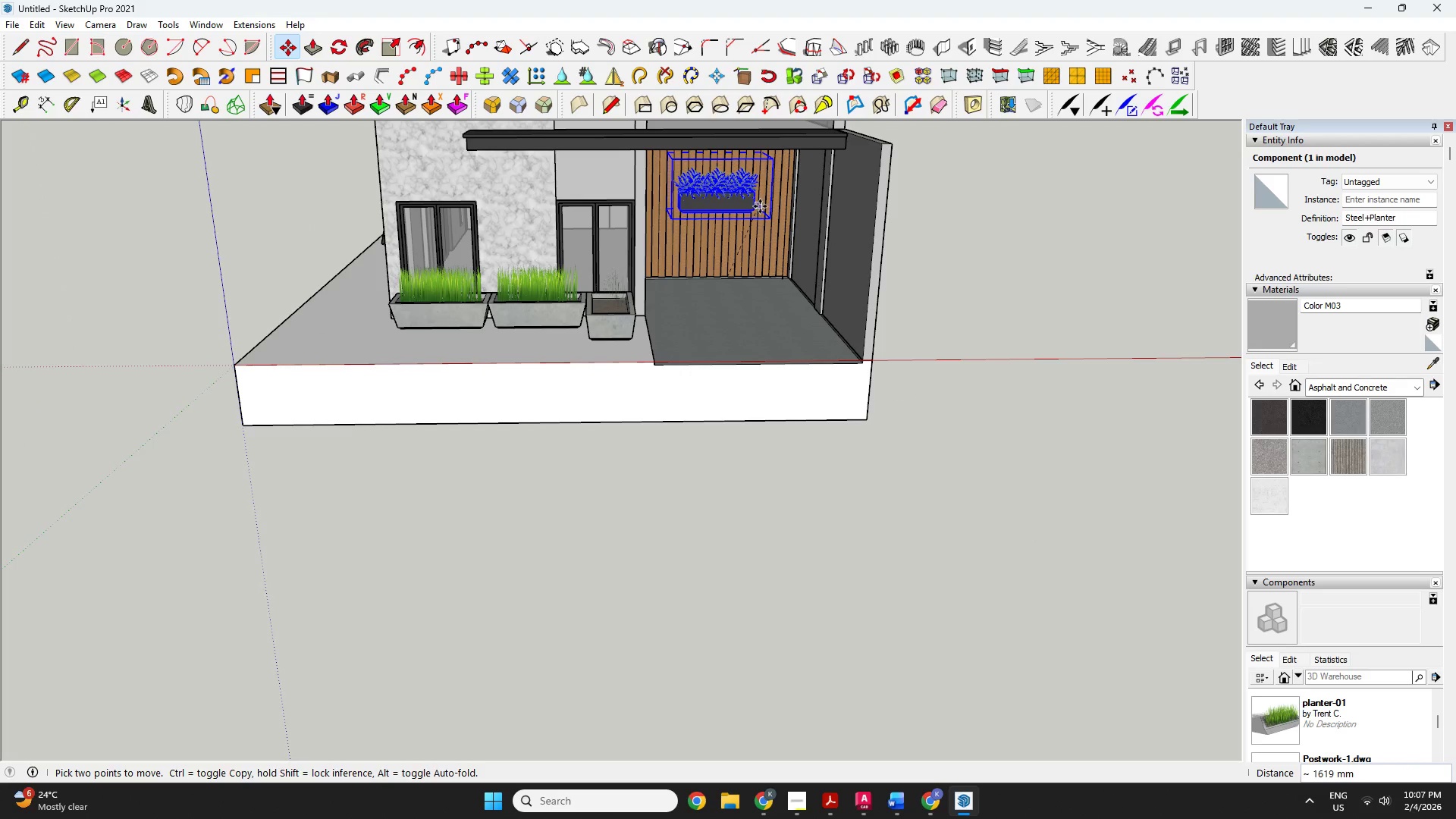 
left_click([760, 206])
 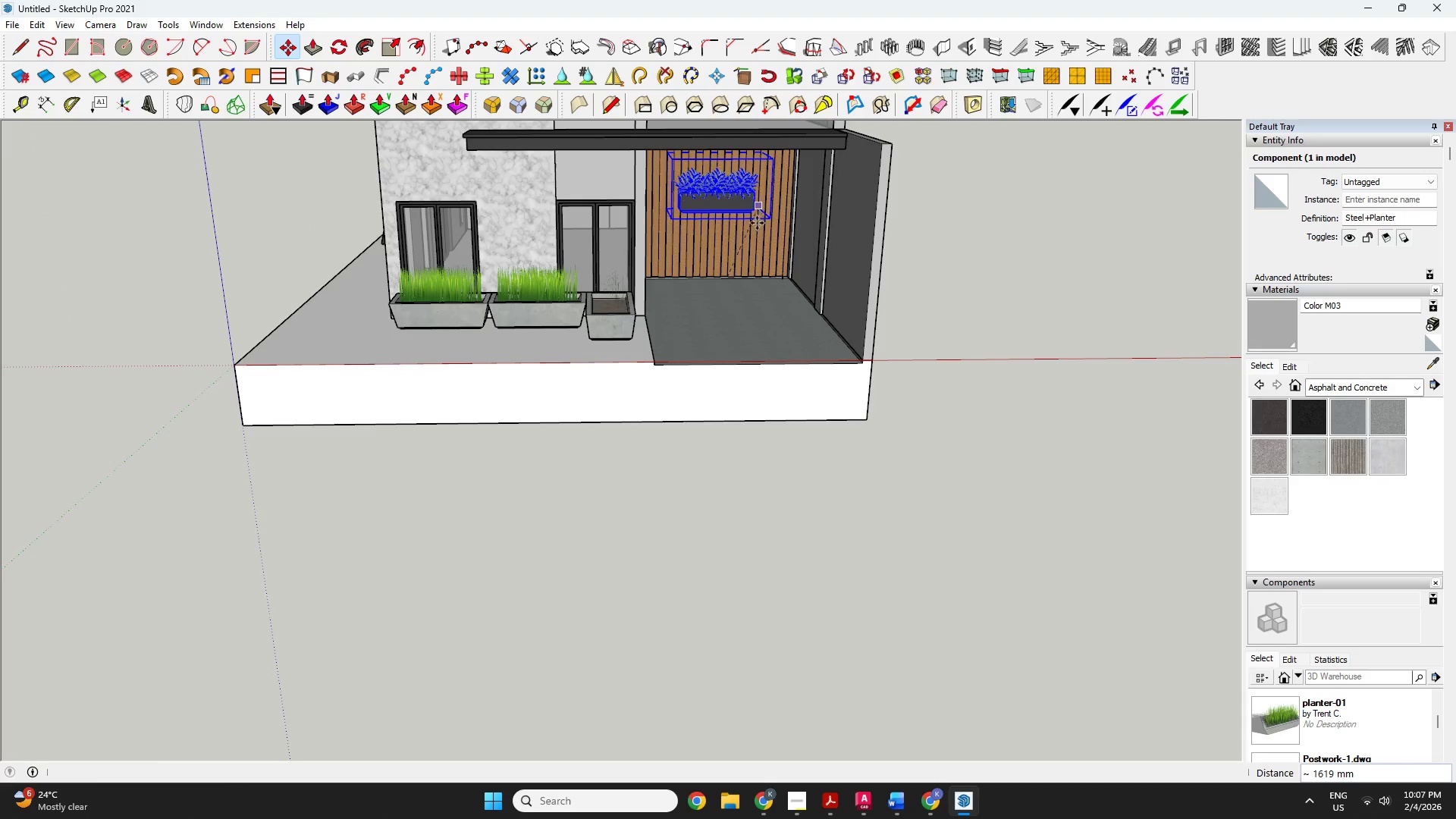 
scroll: coordinate [764, 223], scroll_direction: up, amount: 4.0
 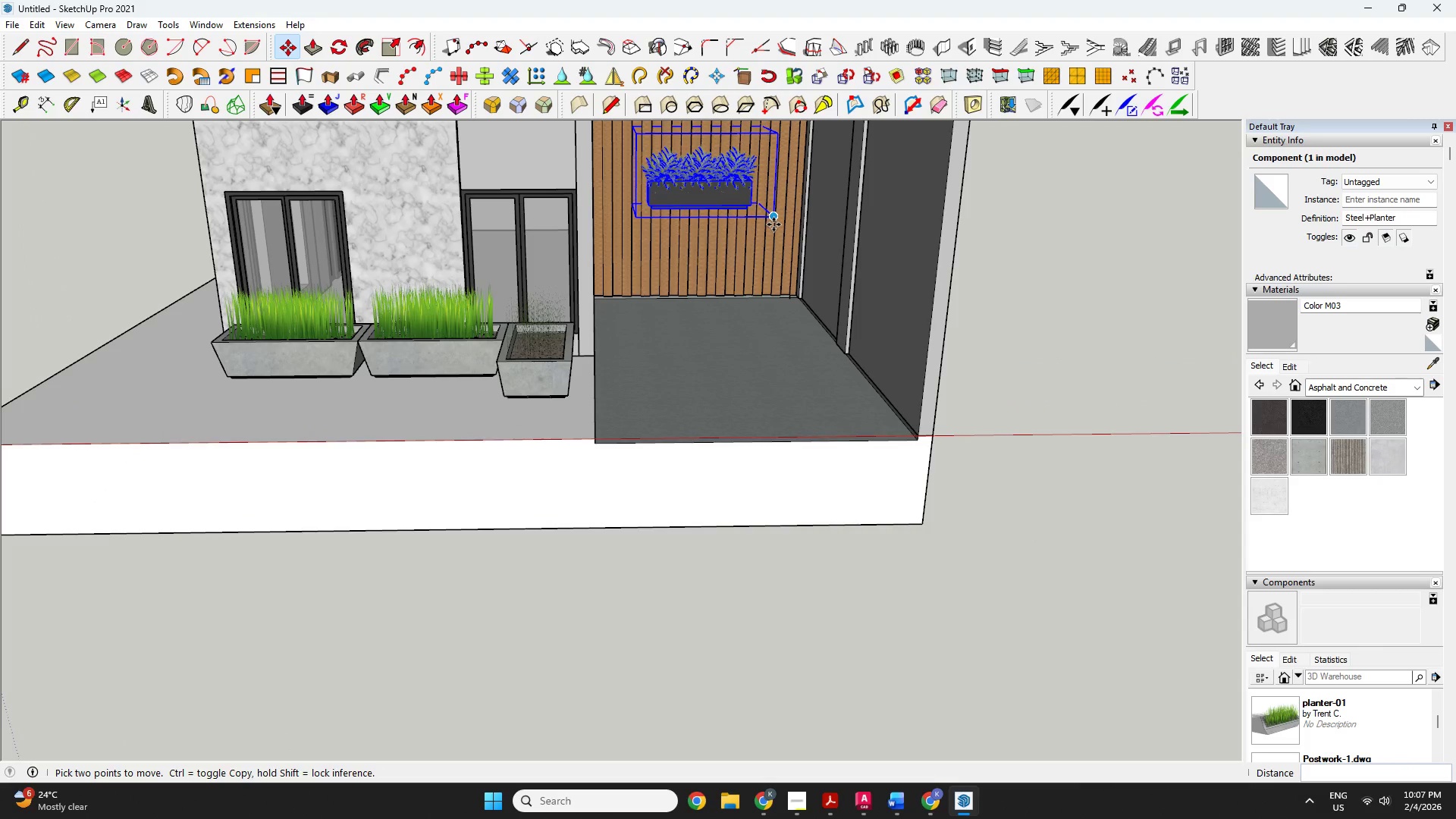 
left_click([774, 224])
 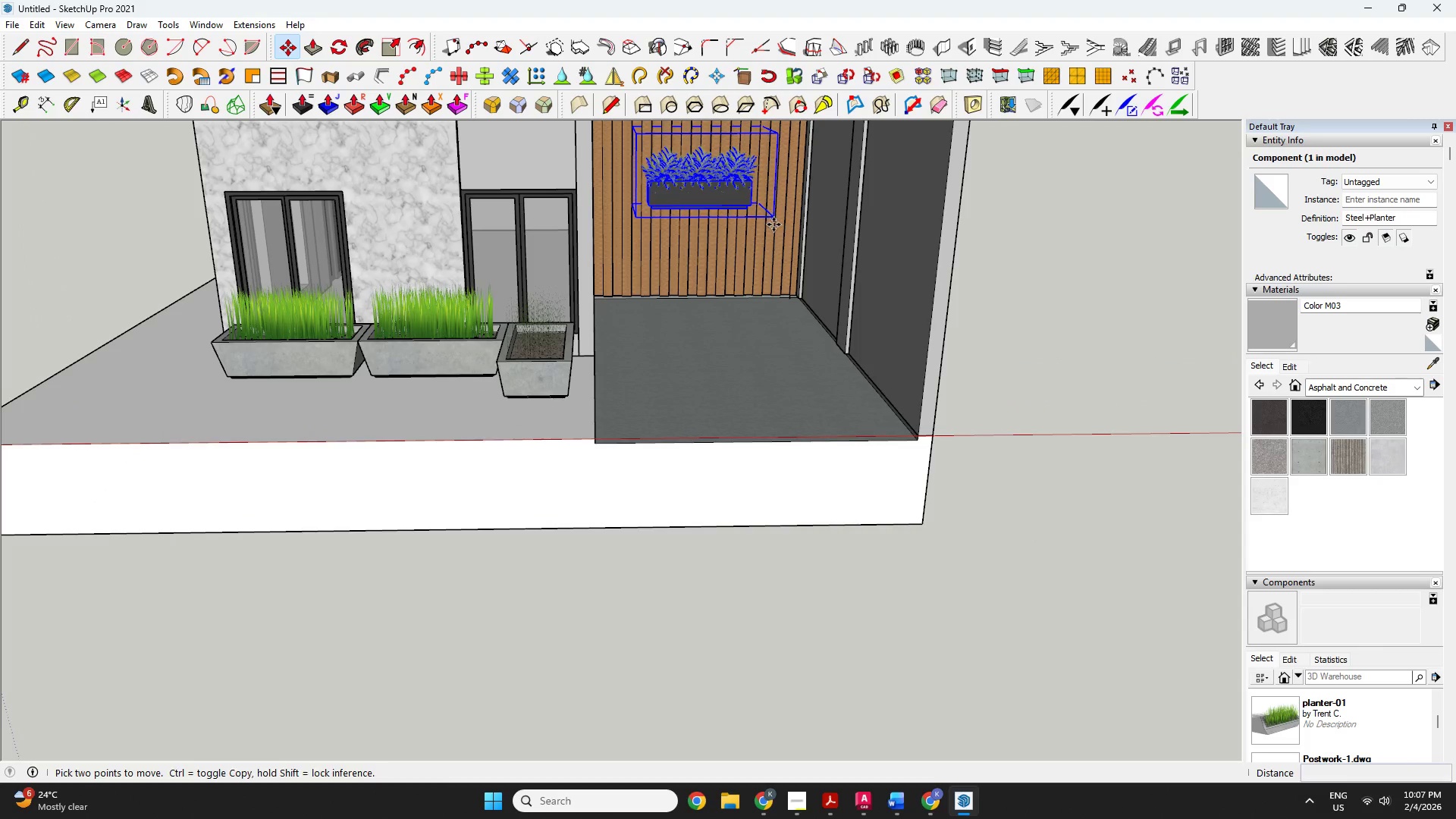 
key(Control+ControlLeft)
 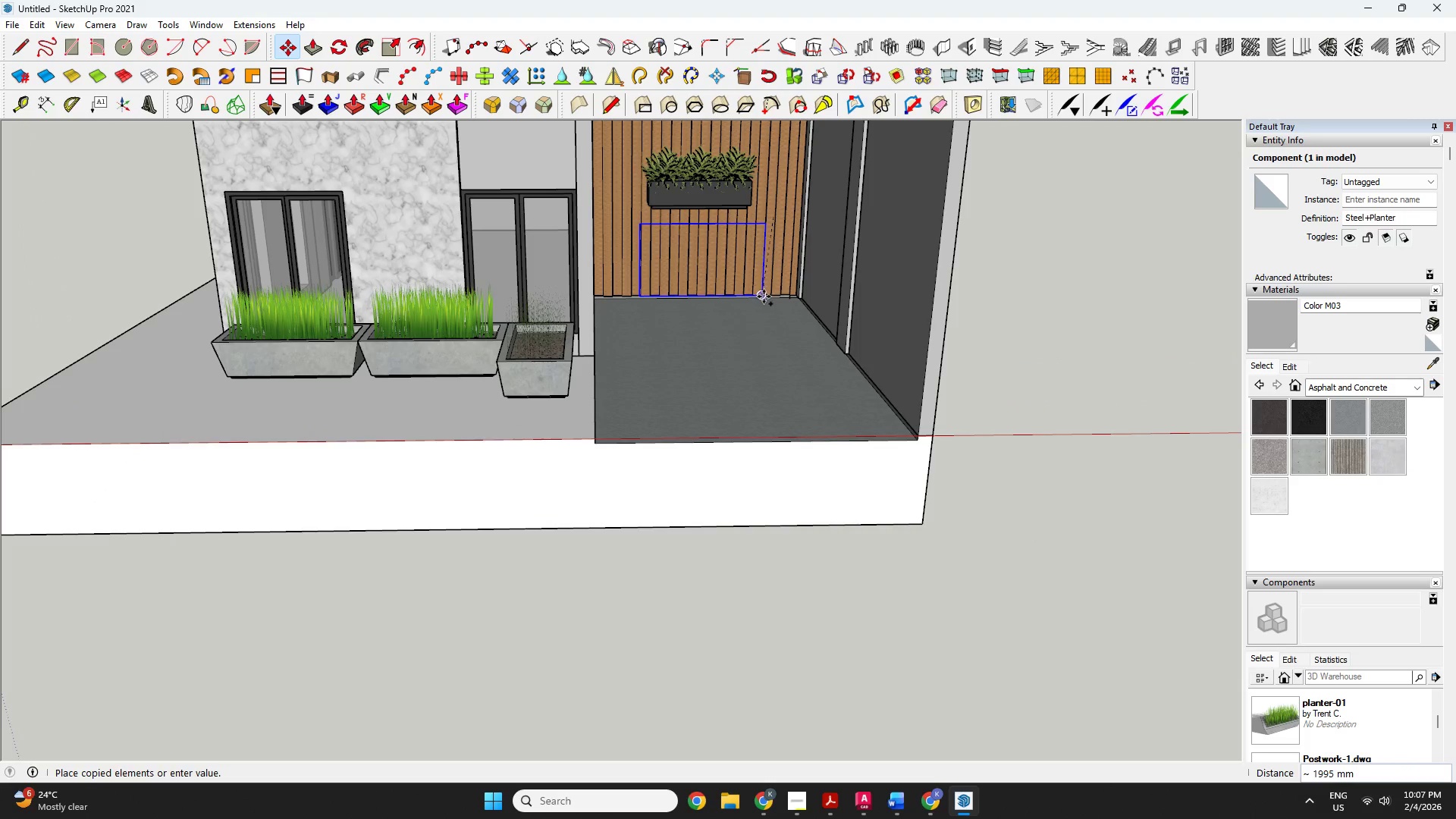 
key(ArrowUp)
 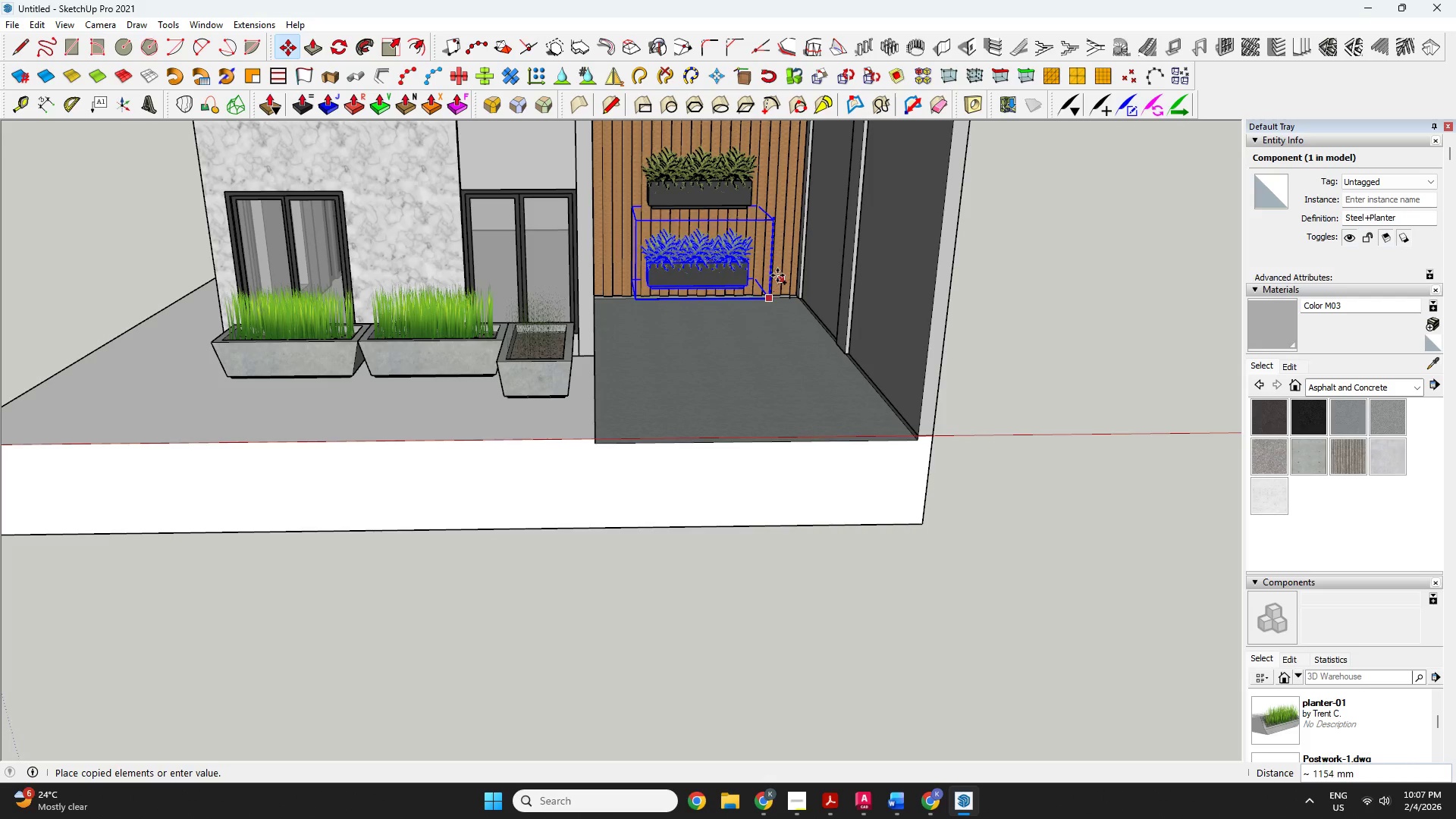 
left_click([777, 271])
 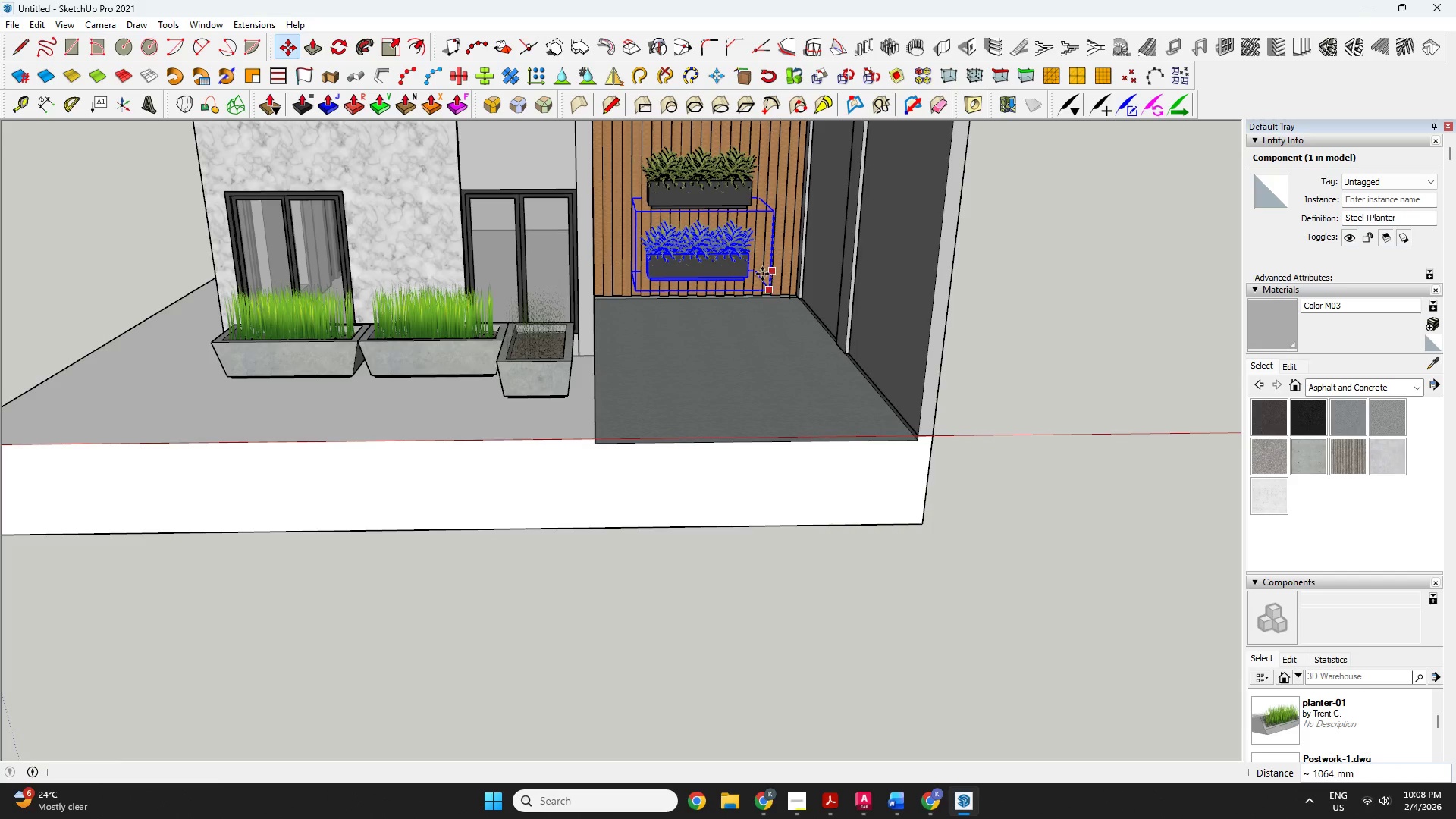 
key(Space)
 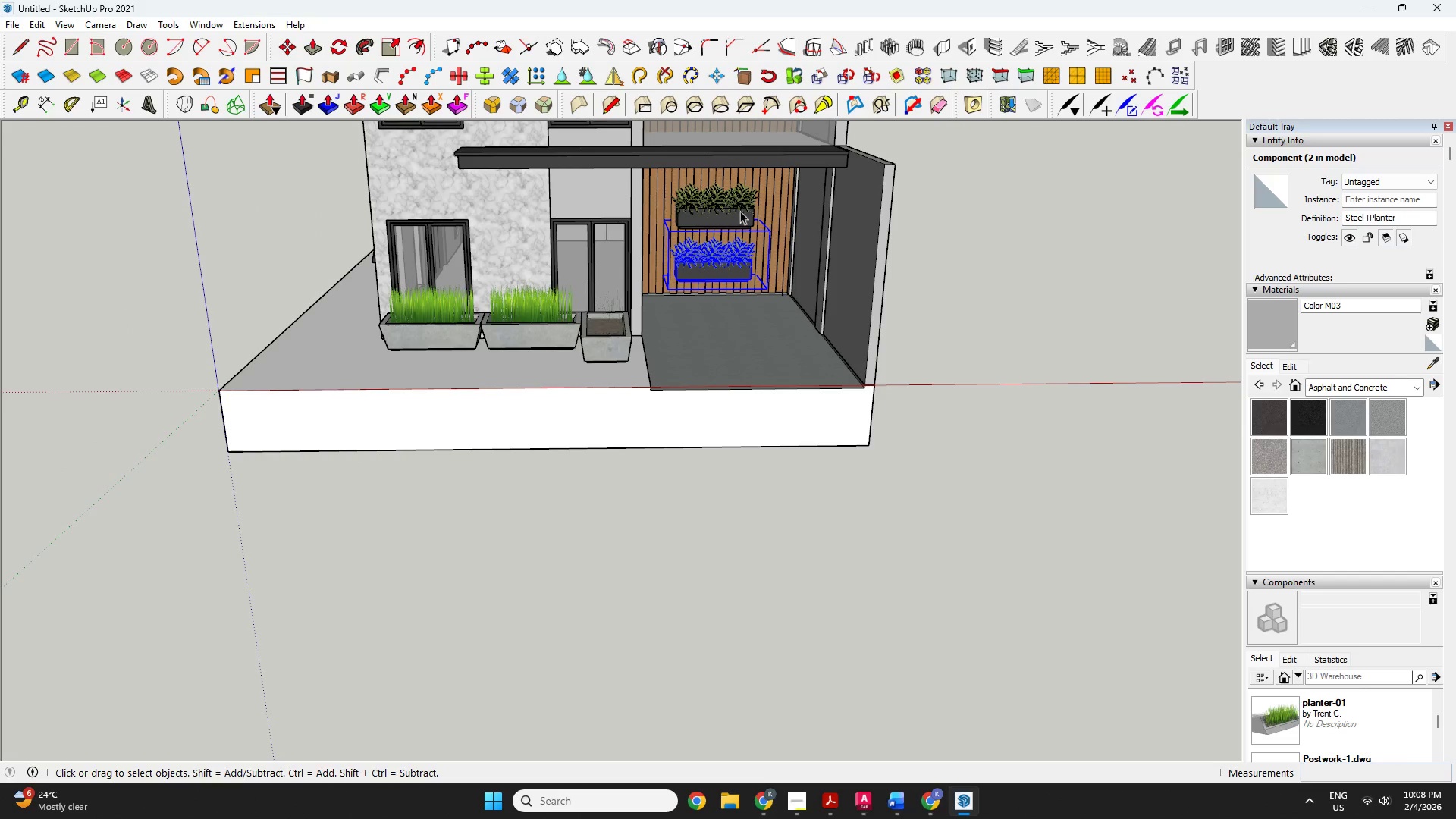 
scroll: coordinate [759, 288], scroll_direction: down, amount: 5.0
 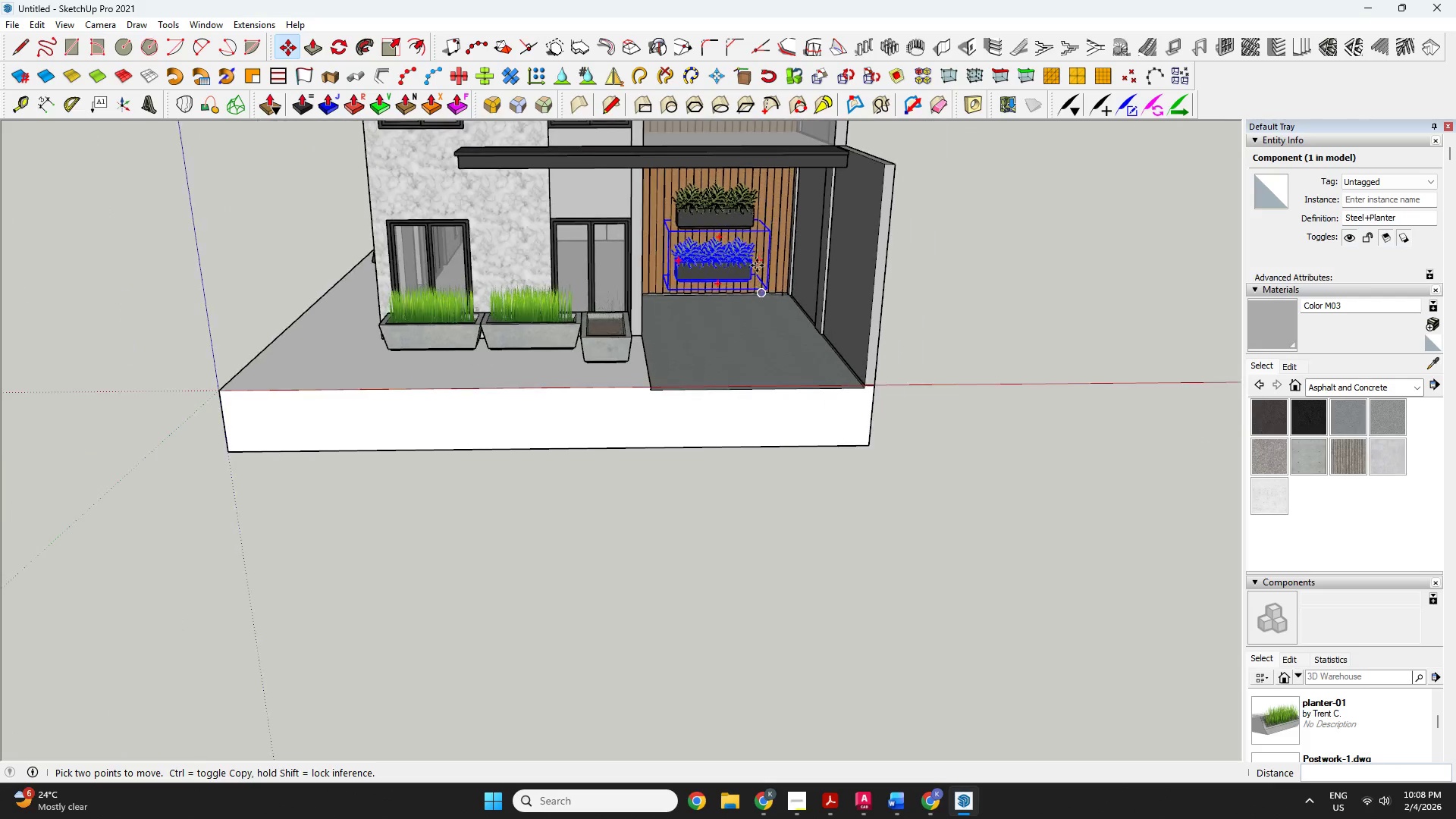 
left_click([740, 212])
 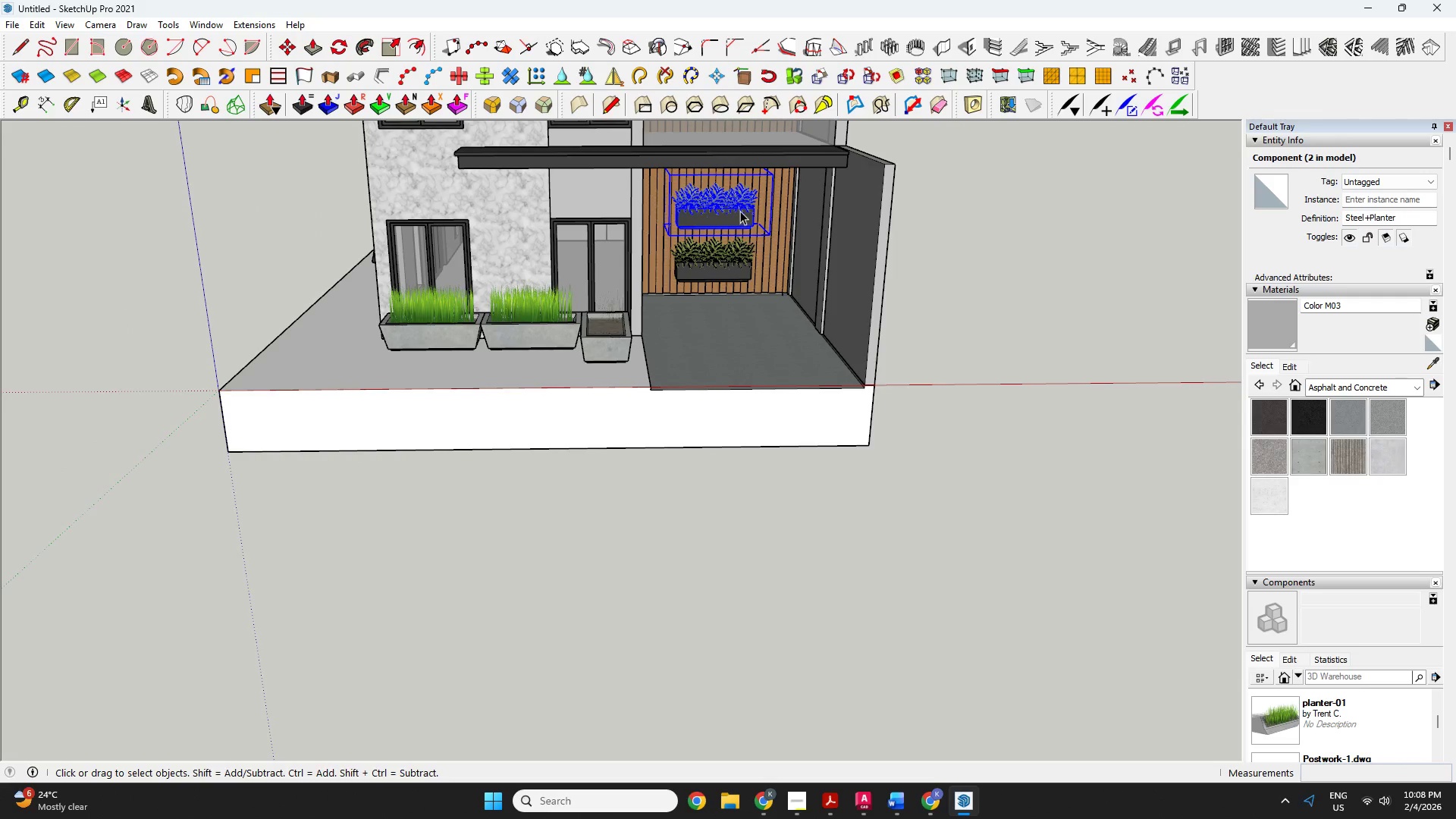 
left_click([910, 553])
 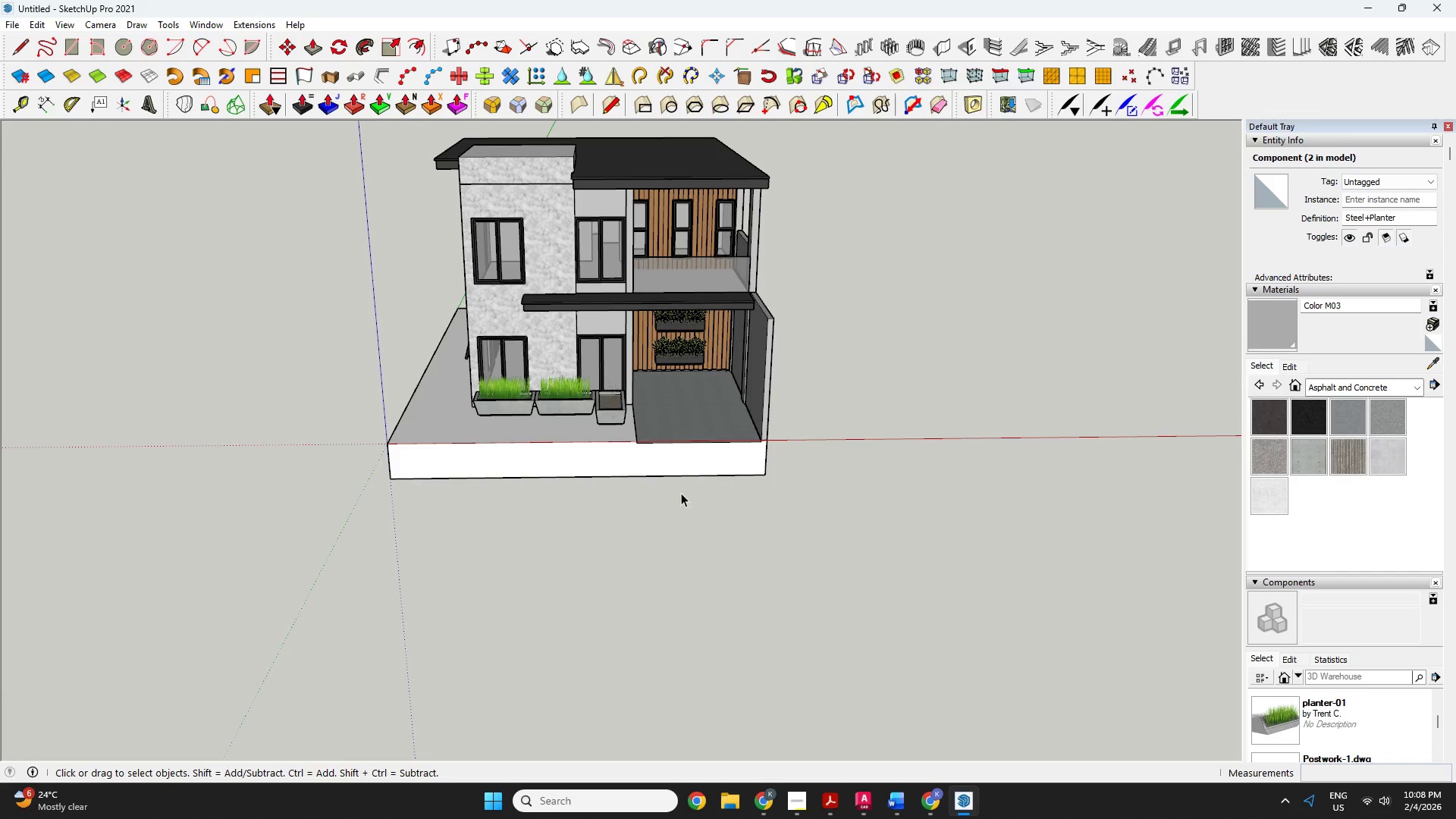 
scroll: coordinate [632, 472], scroll_direction: down, amount: 11.0
 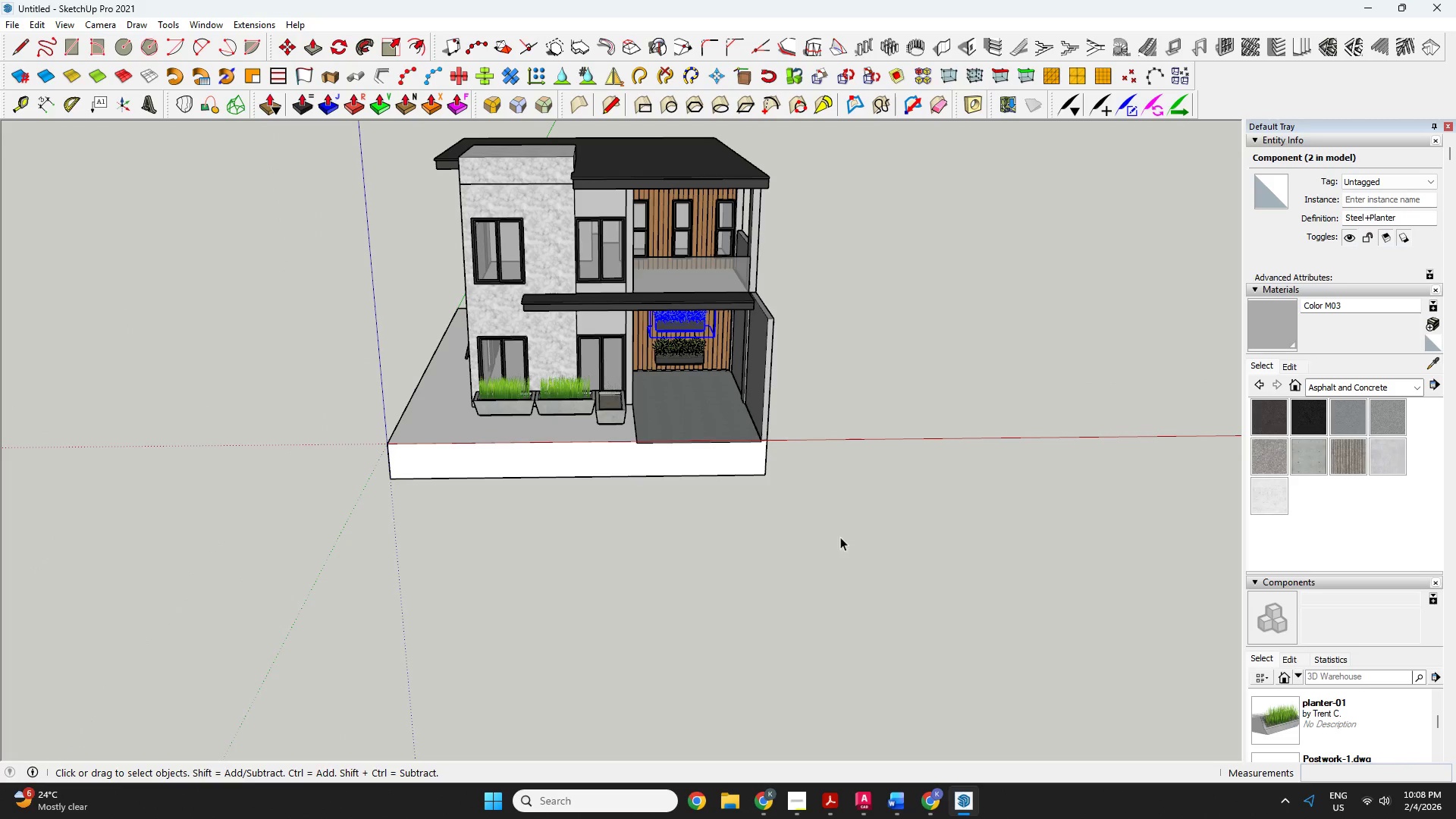 
scroll: coordinate [596, 408], scroll_direction: up, amount: 5.0
 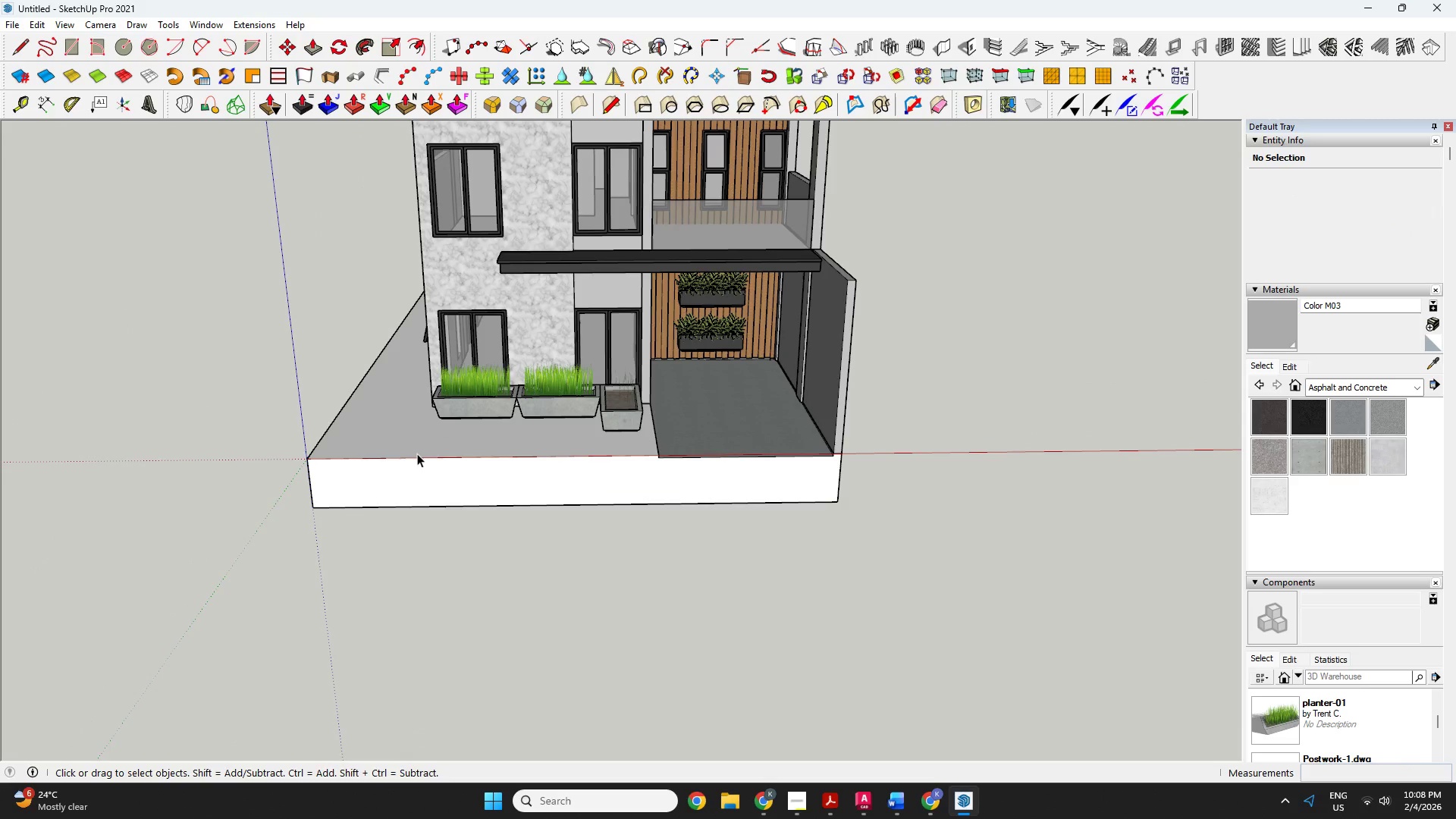 
double_click([417, 453])
 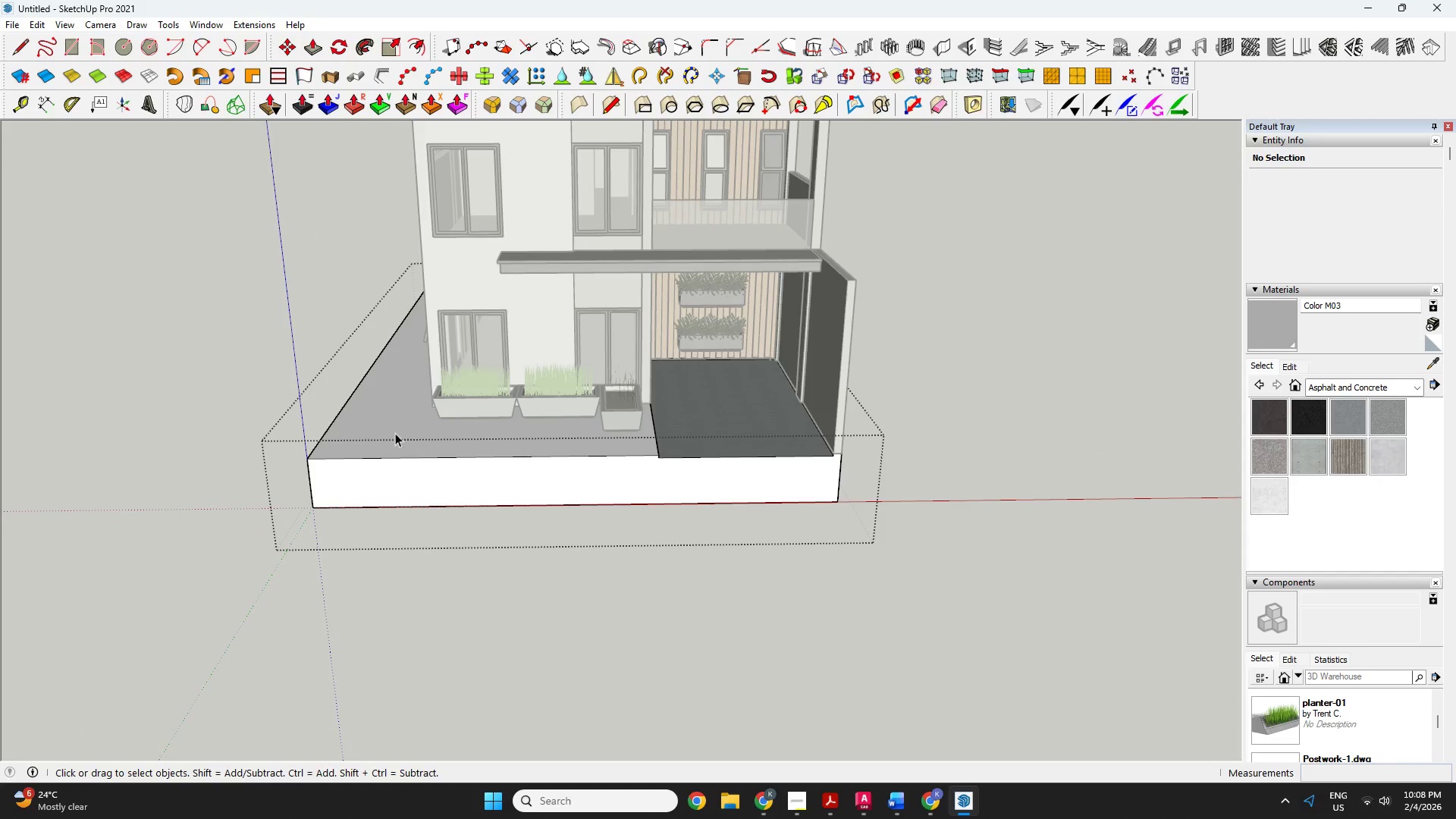 
left_click([414, 438])
 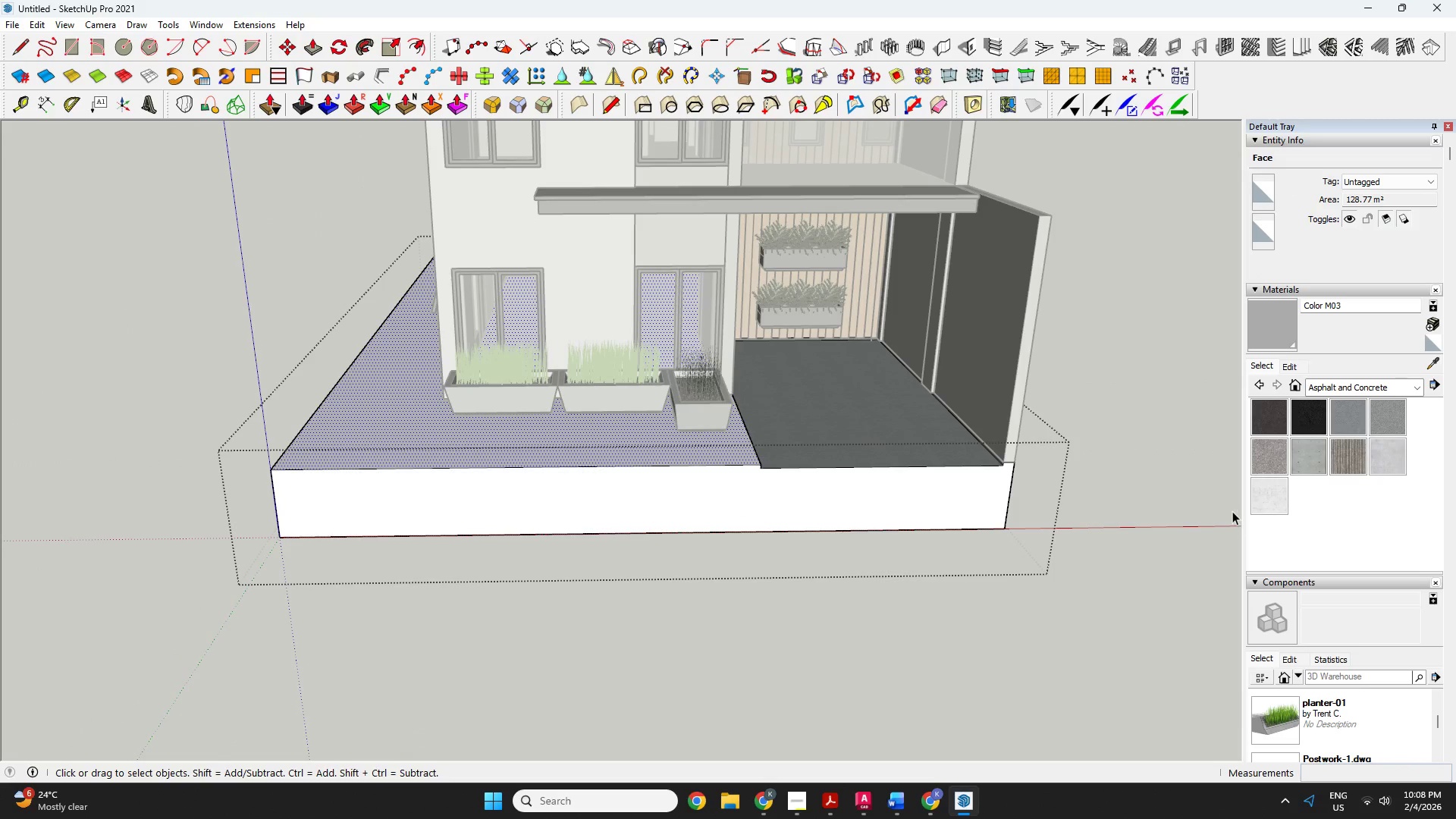 
scroll: coordinate [406, 431], scroll_direction: up, amount: 5.0
 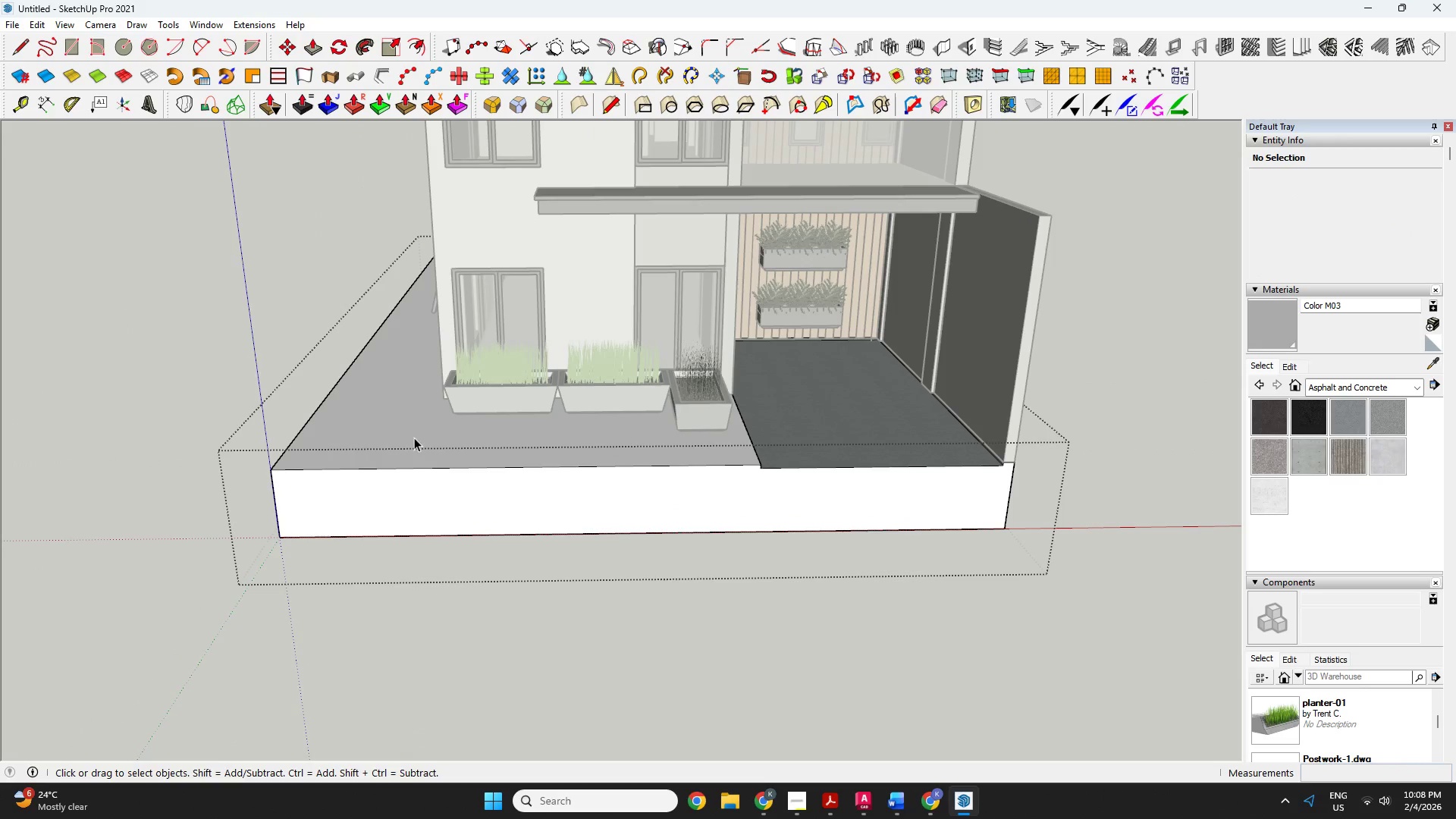 
scroll: coordinate [1313, 488], scroll_direction: down, amount: 1.0
 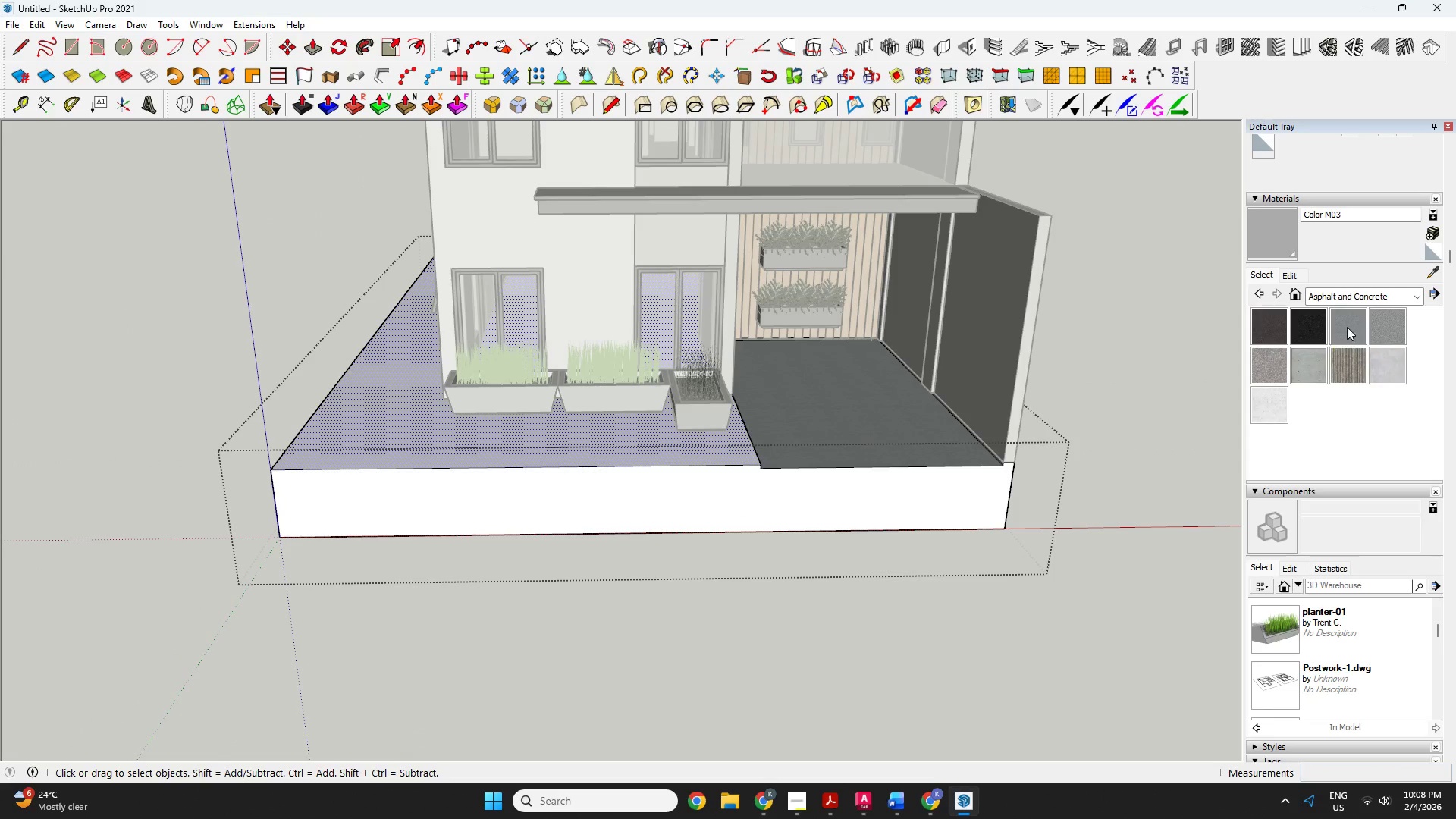 
left_click([1360, 290])
 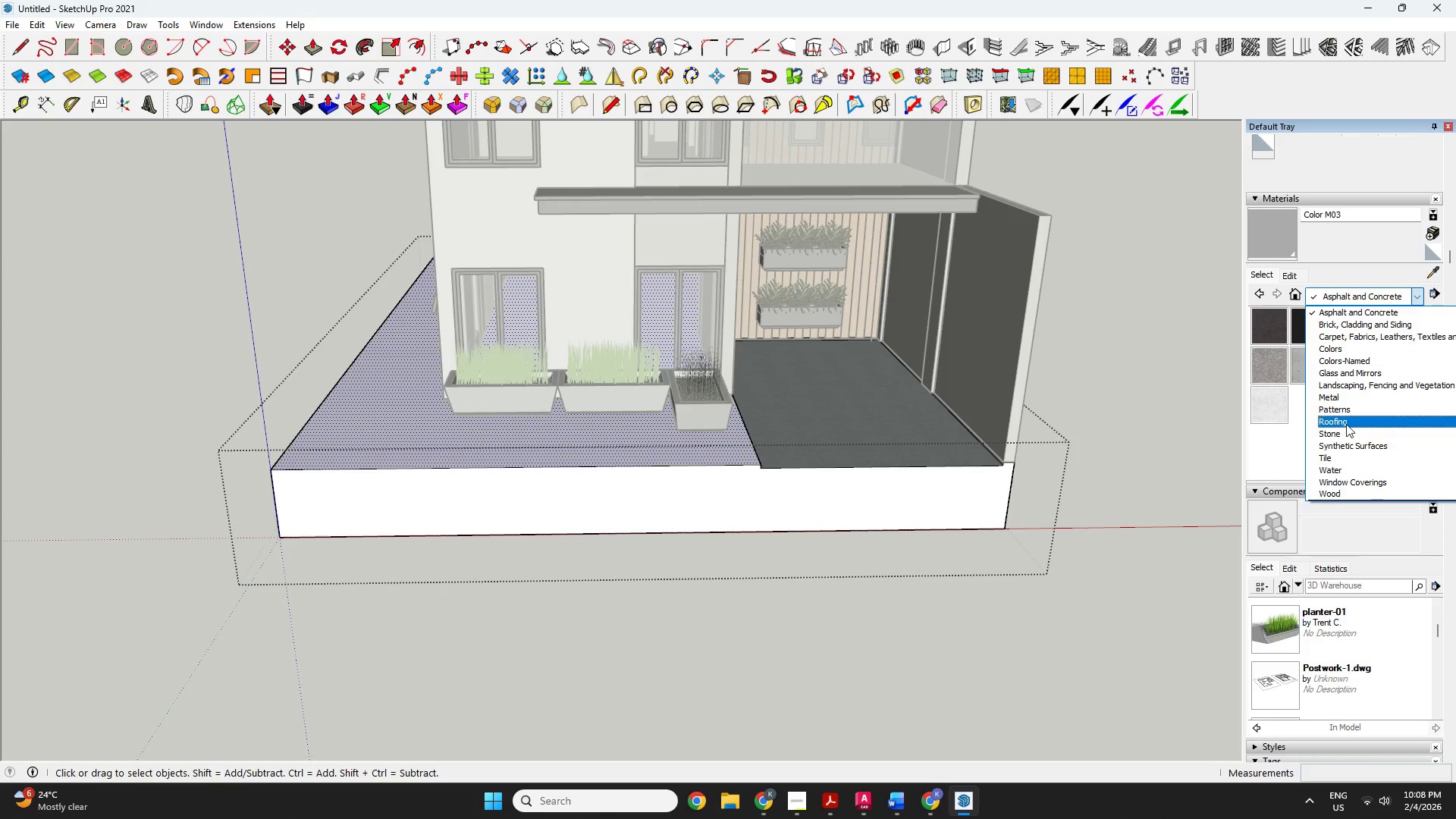 
left_click([1349, 388])
 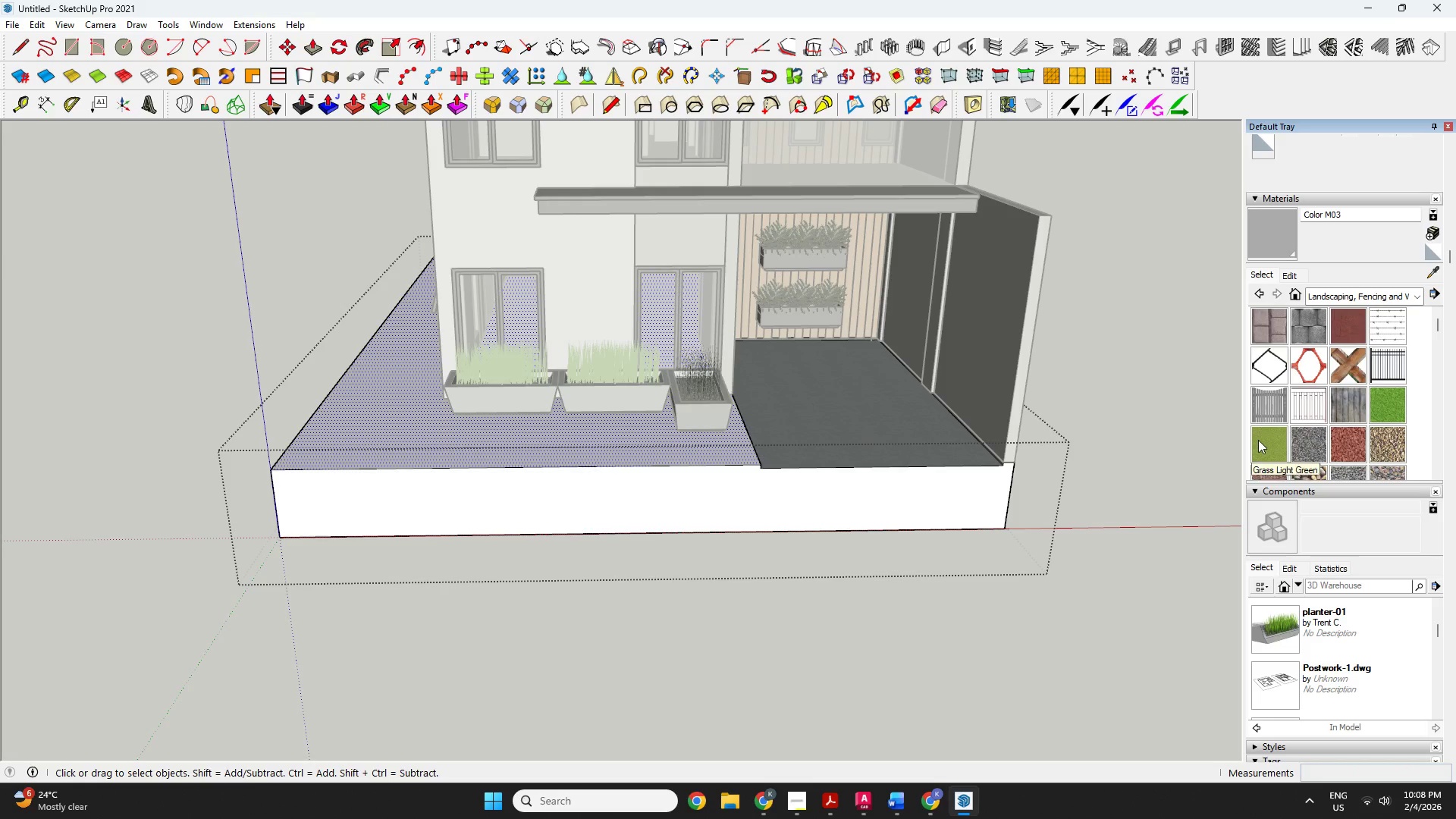 
double_click([596, 454])
 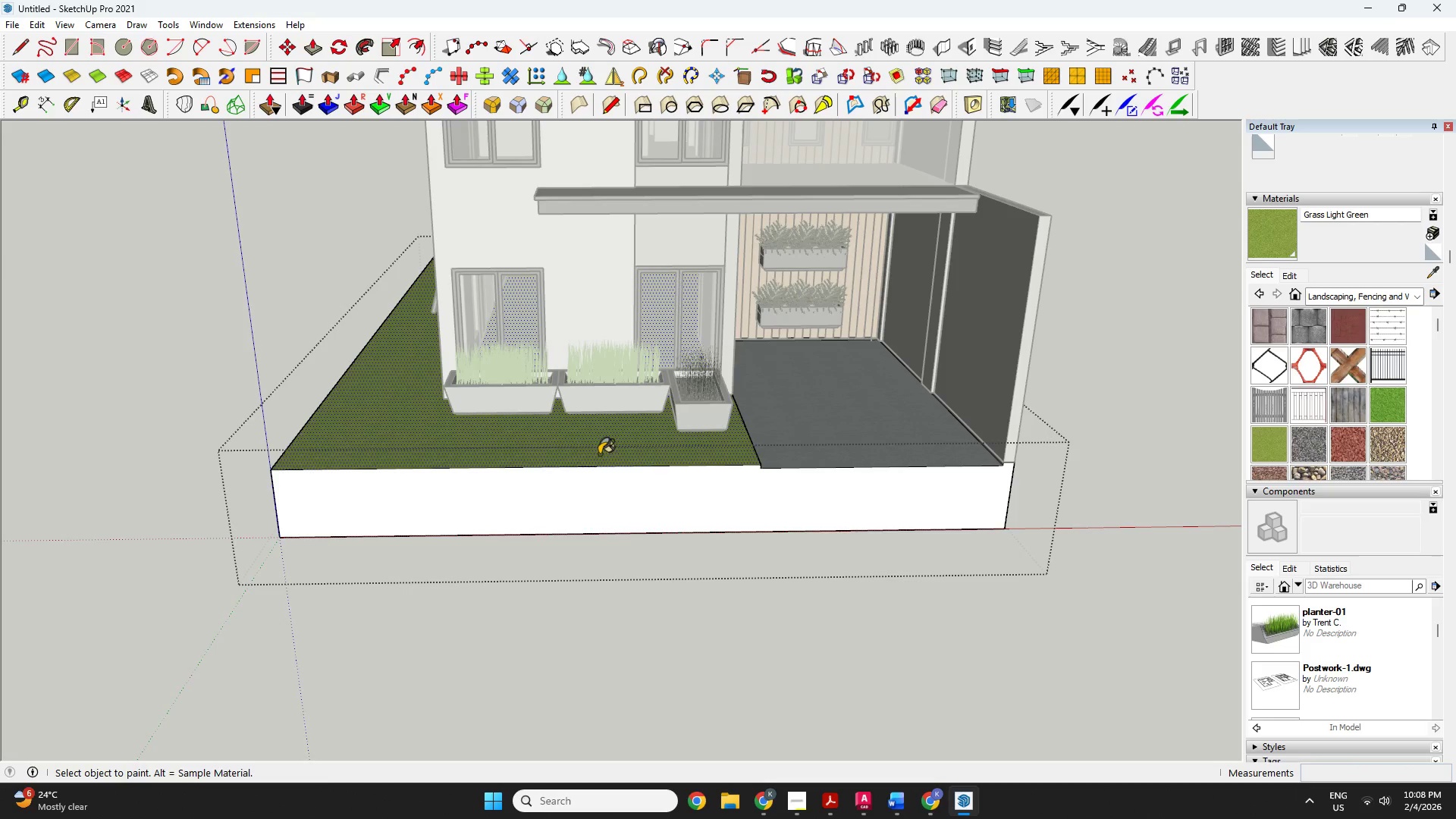 
key(Space)
 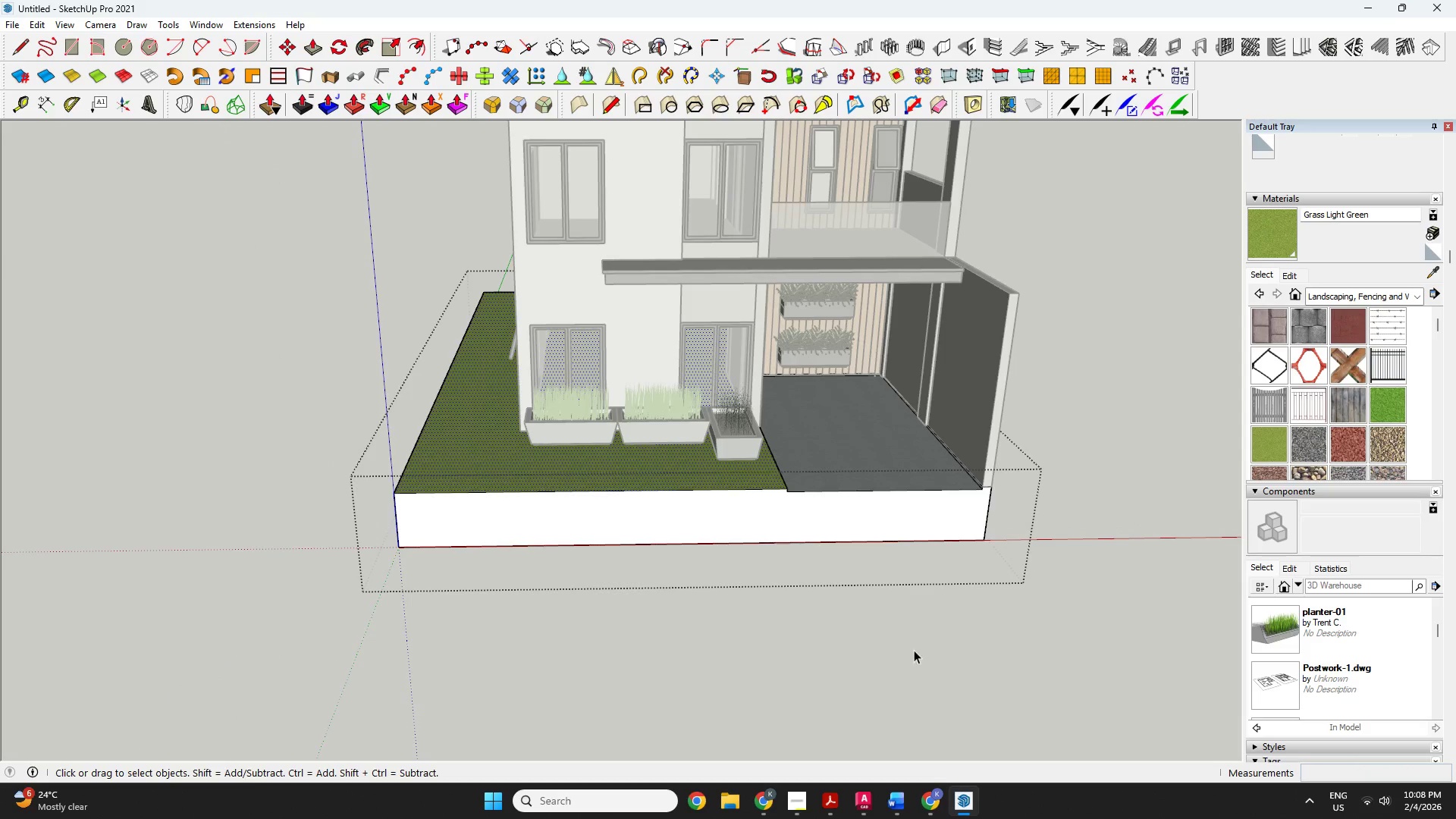 
key(Escape)
 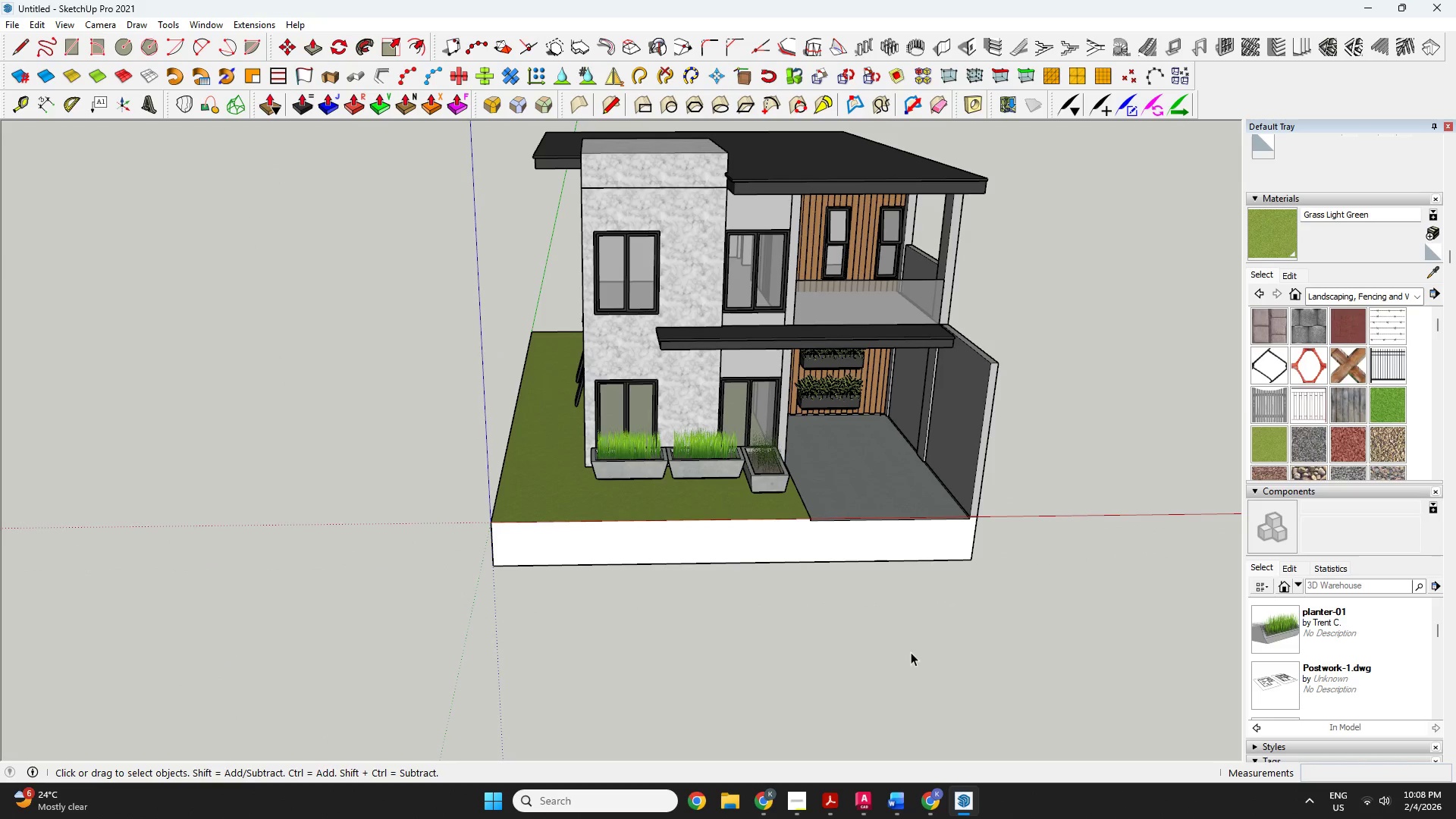 
key(Escape)
 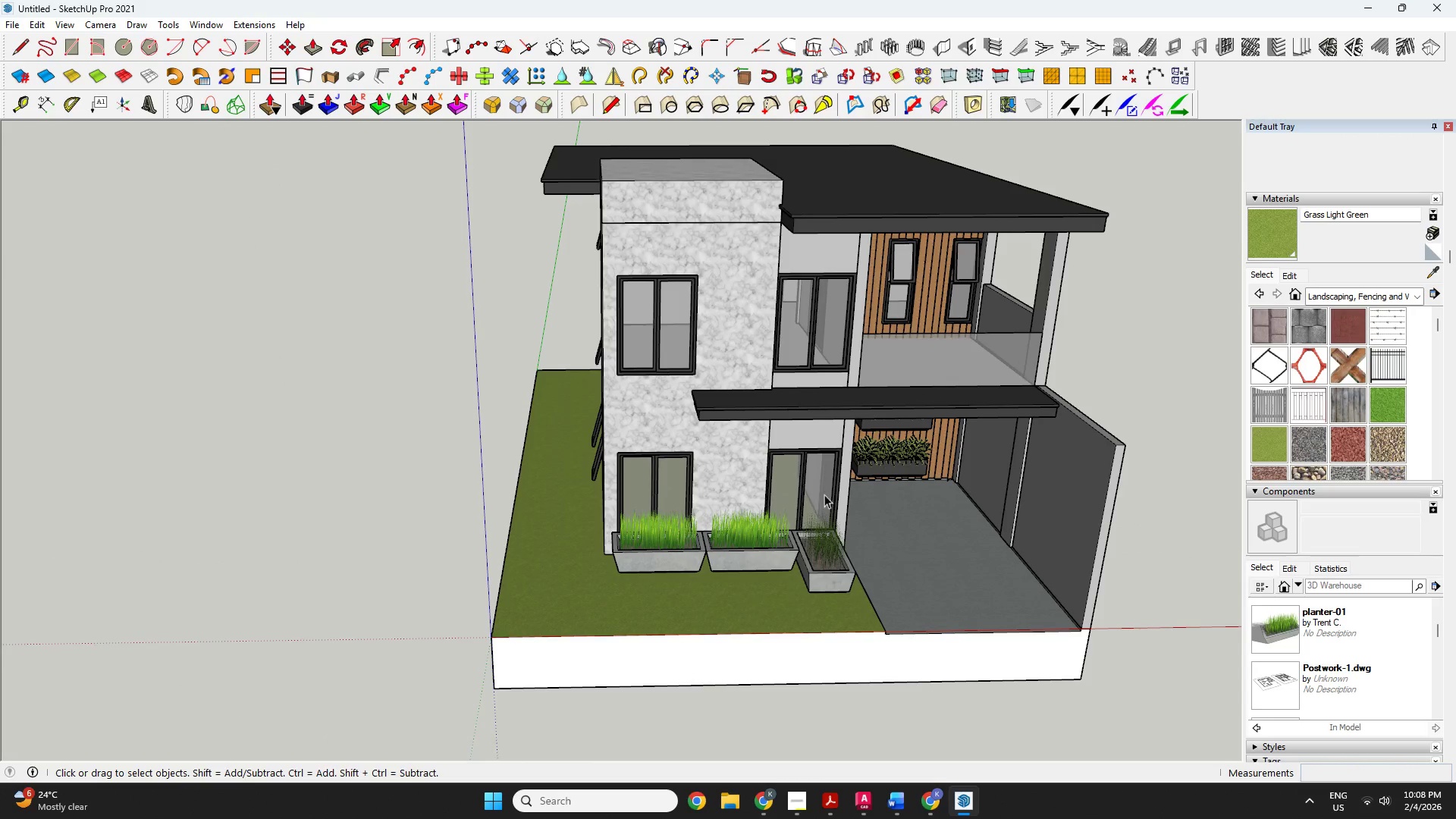 
scroll: coordinate [921, 516], scroll_direction: down, amount: 16.0
 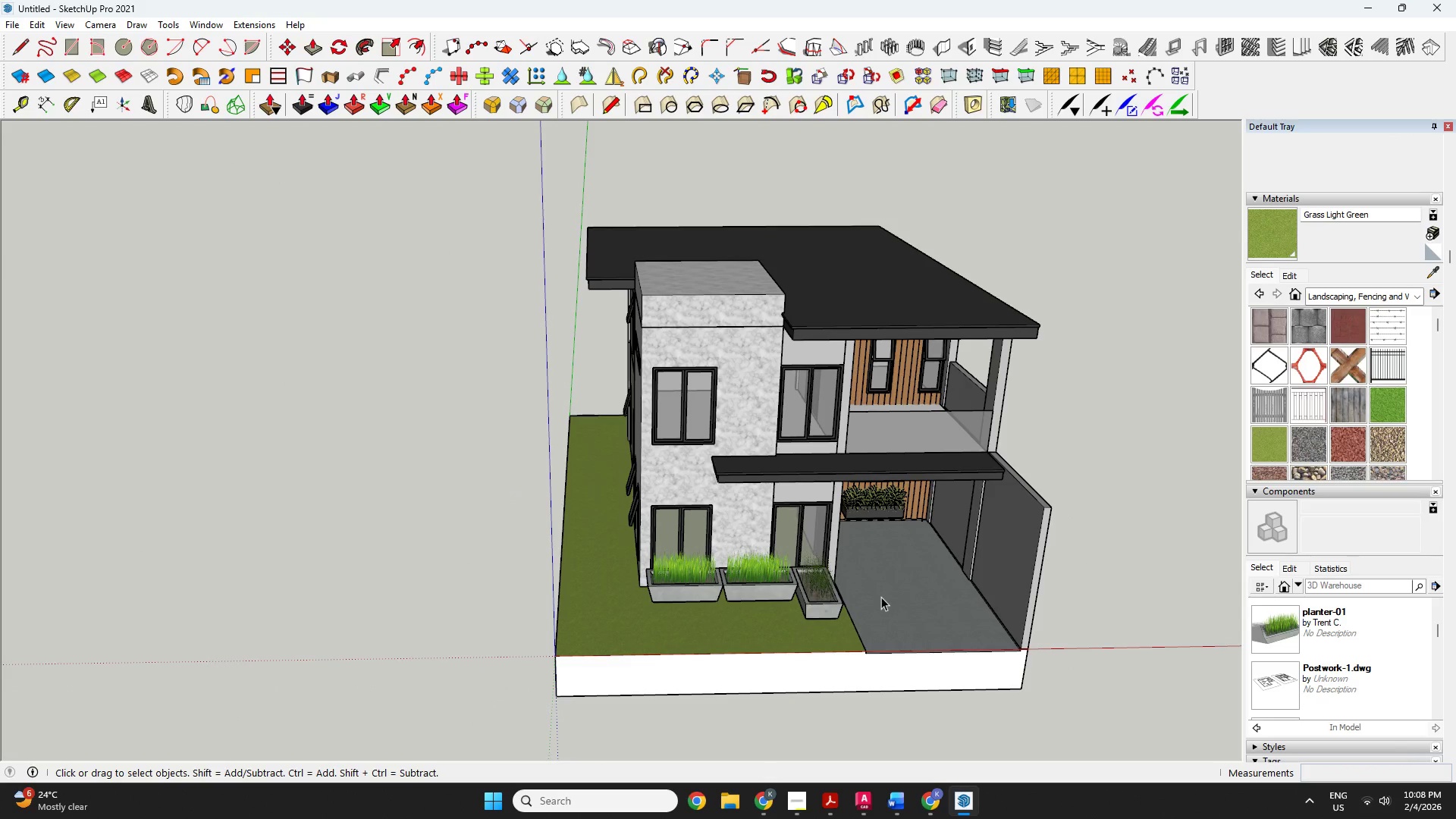 
key(O)
 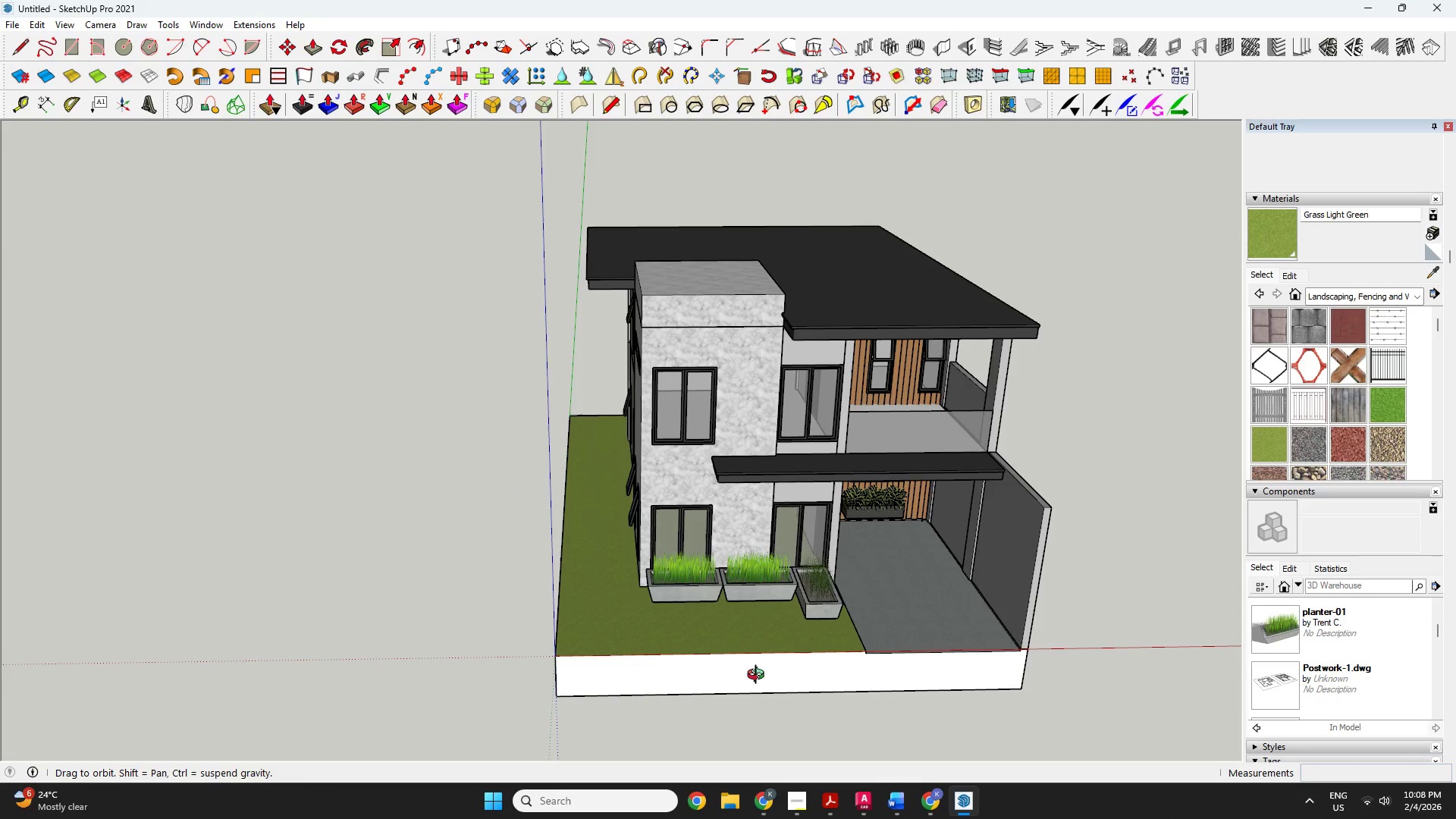 
left_click_drag(start_coordinate=[769, 692], to_coordinate=[1016, 687])
 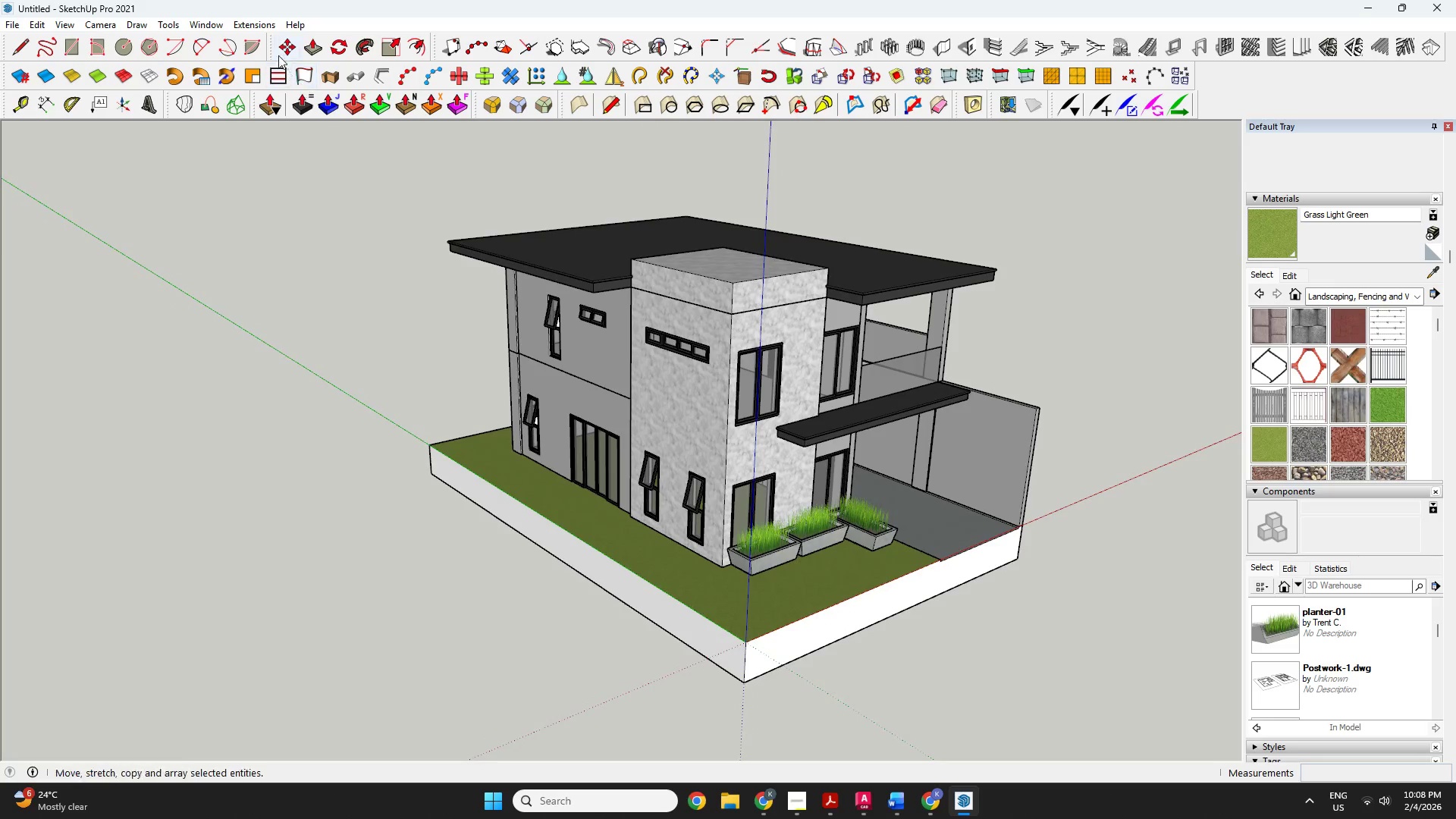 
left_click([266, 27])
 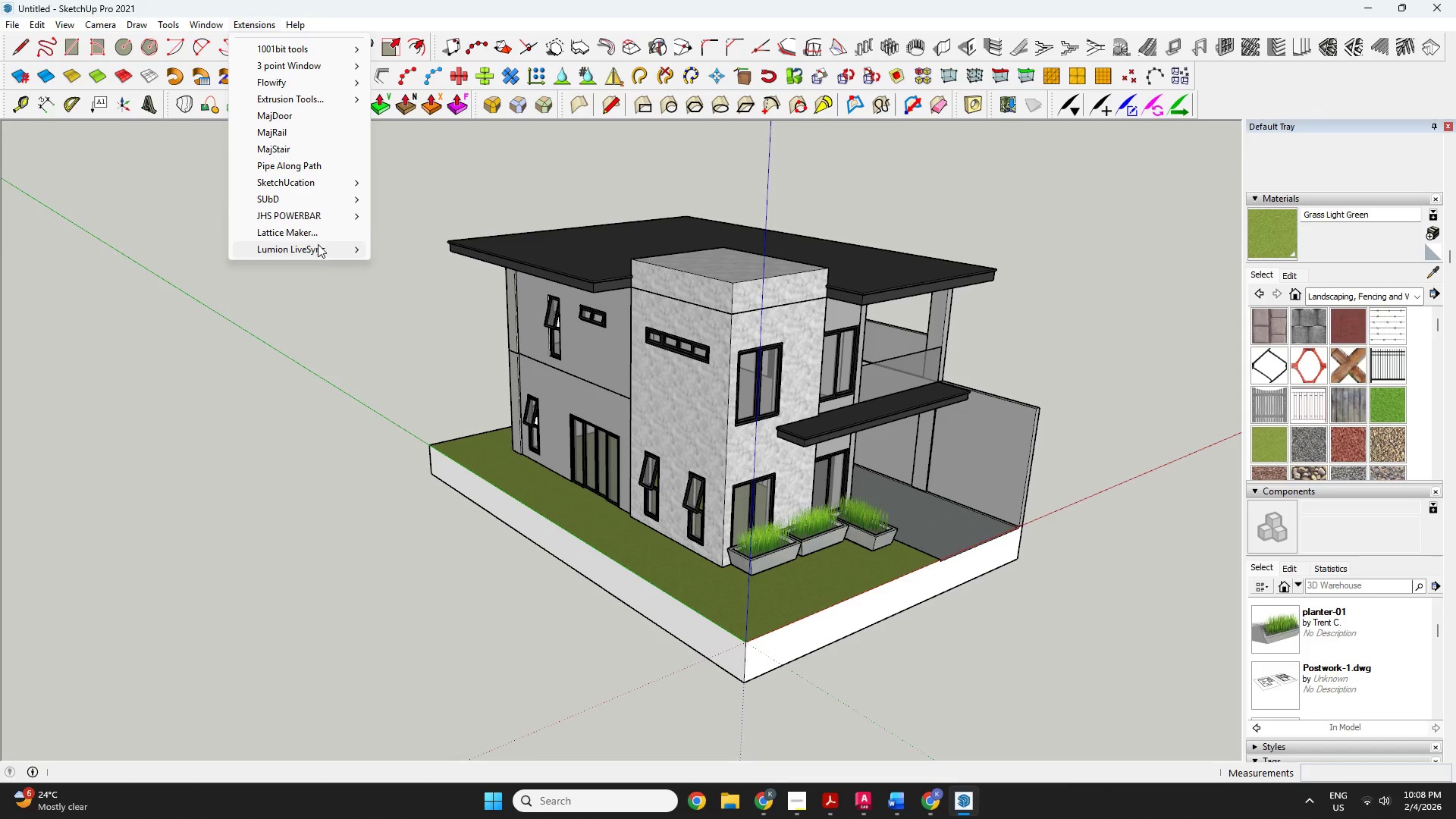 
double_click([435, 248])
 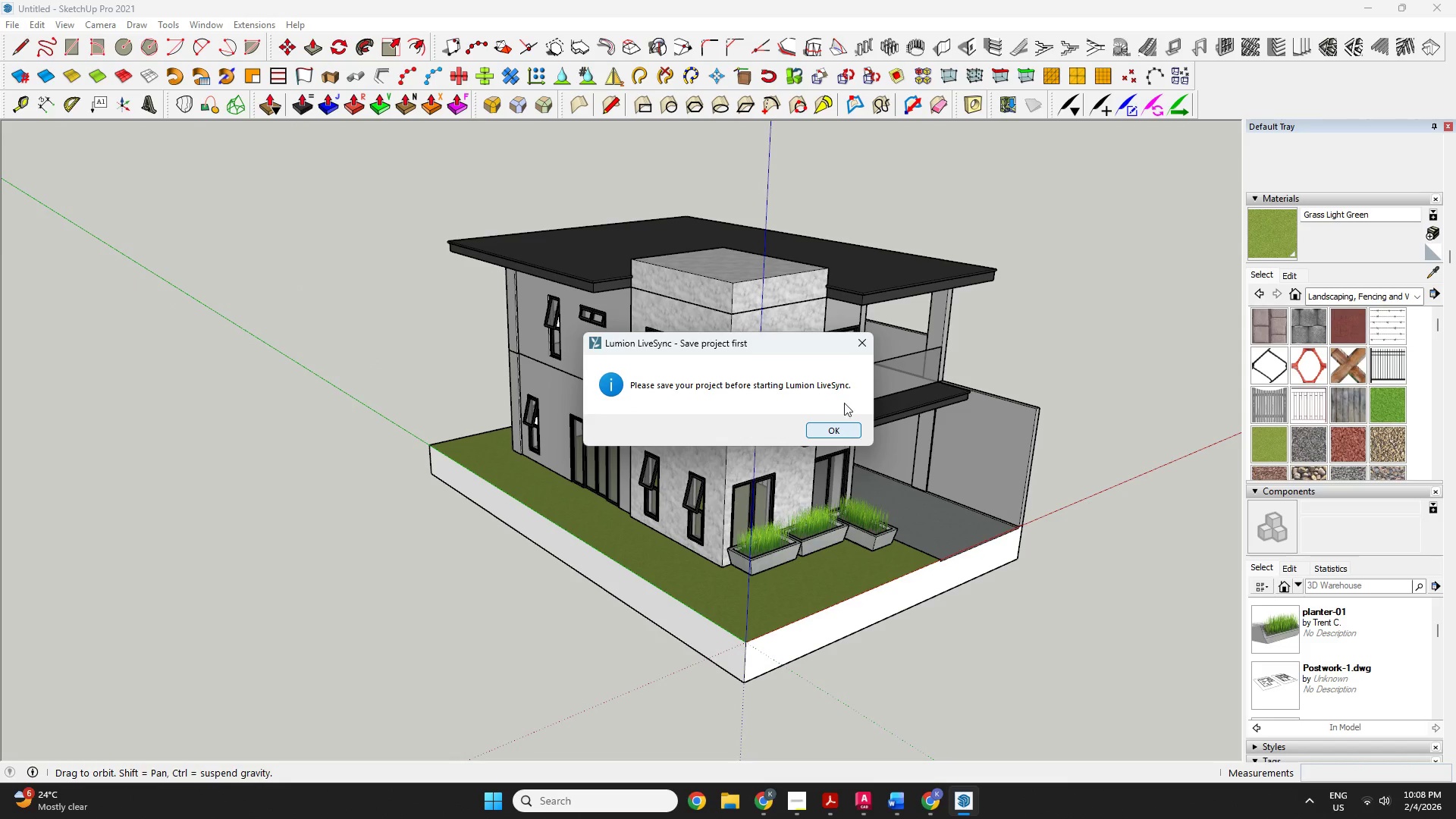 
left_click([858, 348])
 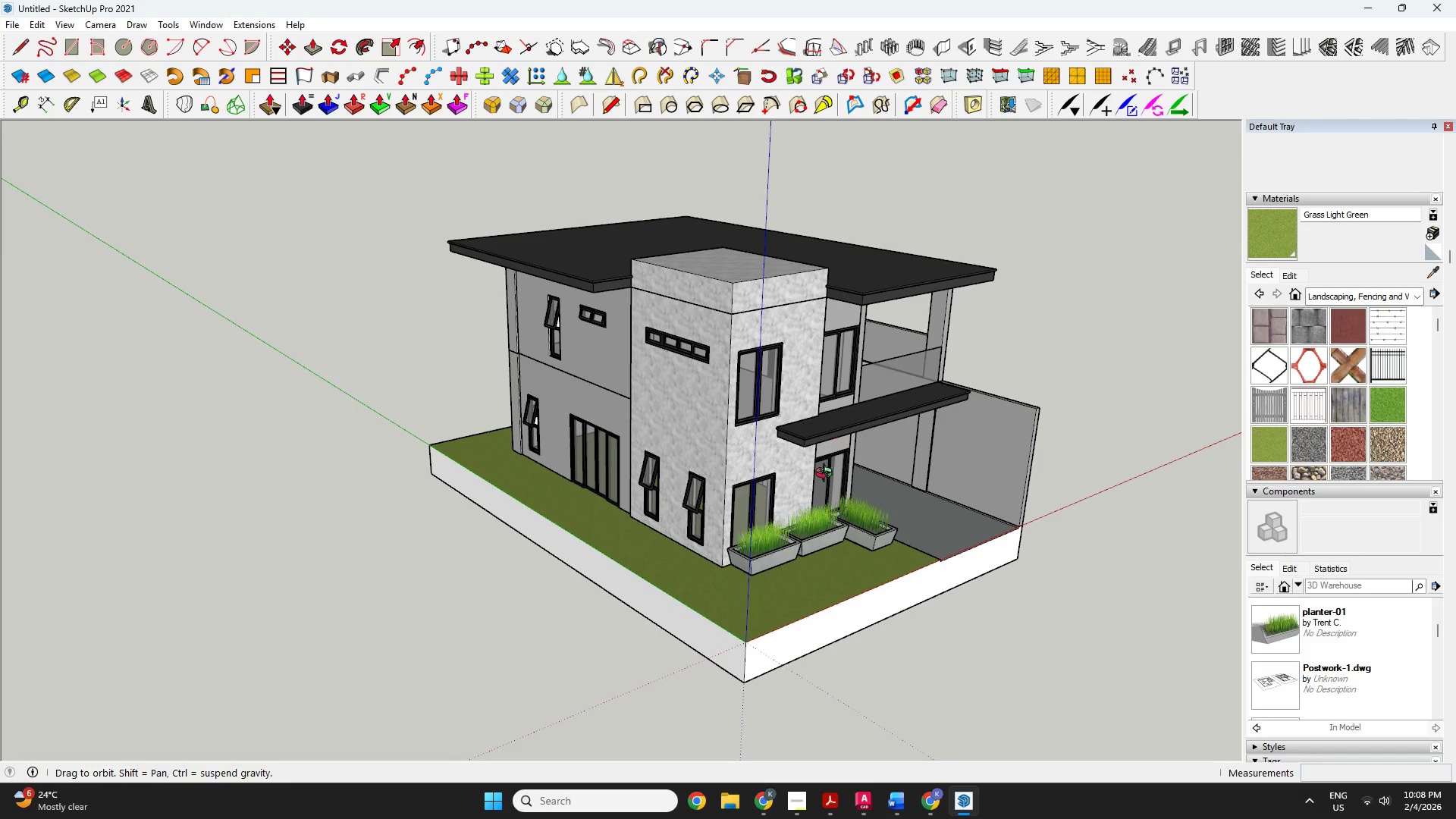 
key(Control+S)
 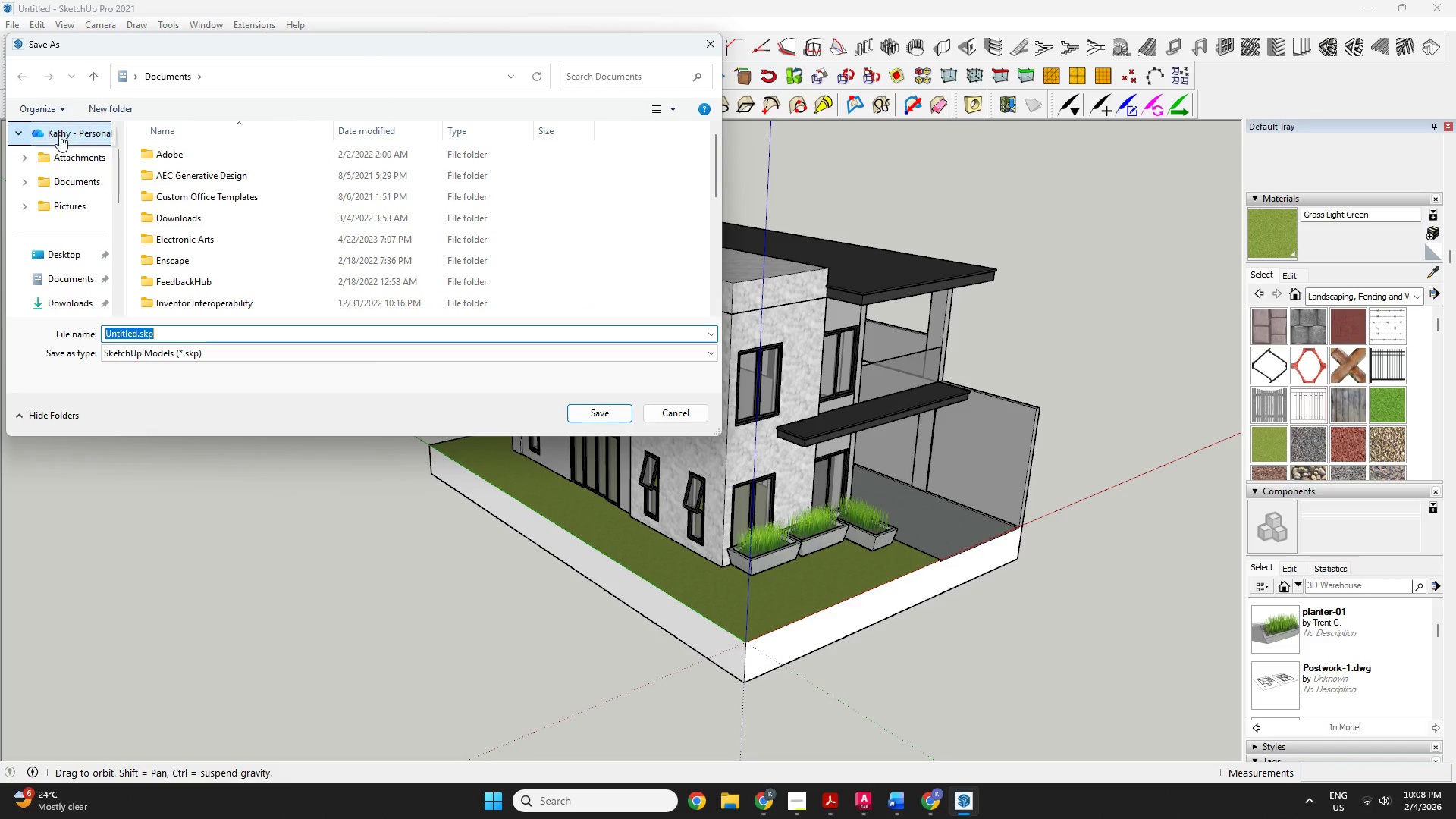 
left_click([66, 250])
 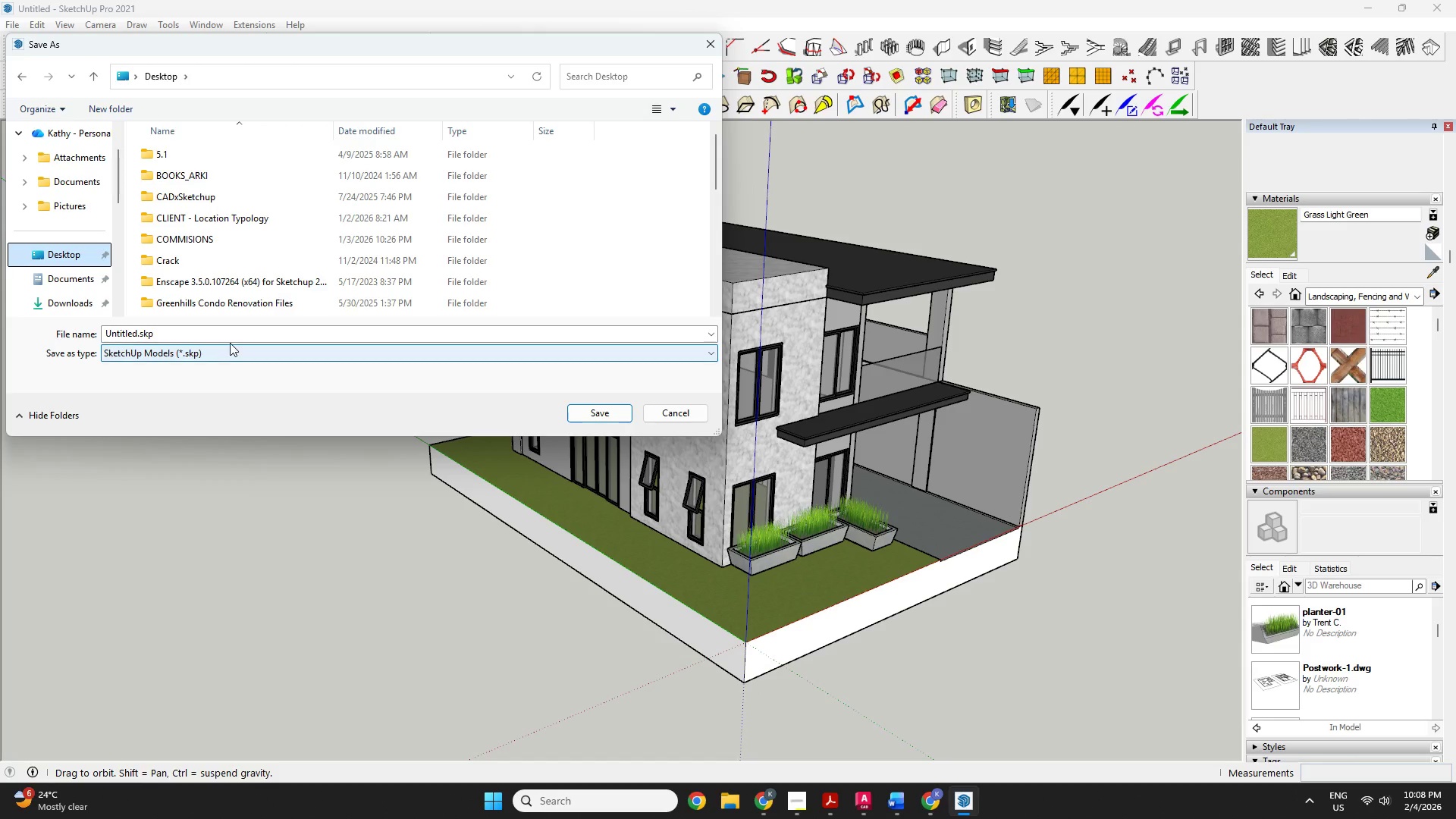 
left_click([229, 337])
 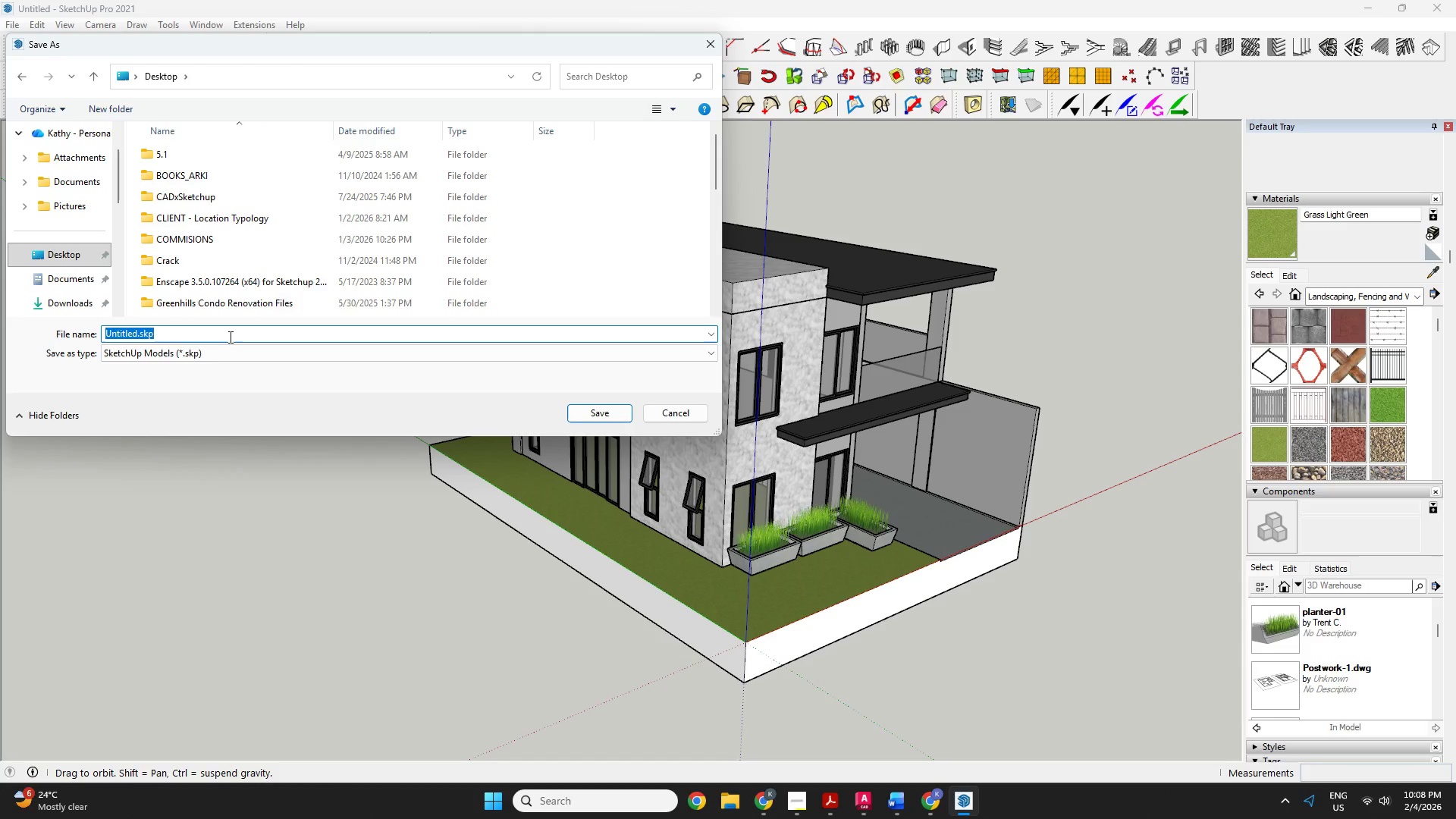 
left_click([793, 807])